 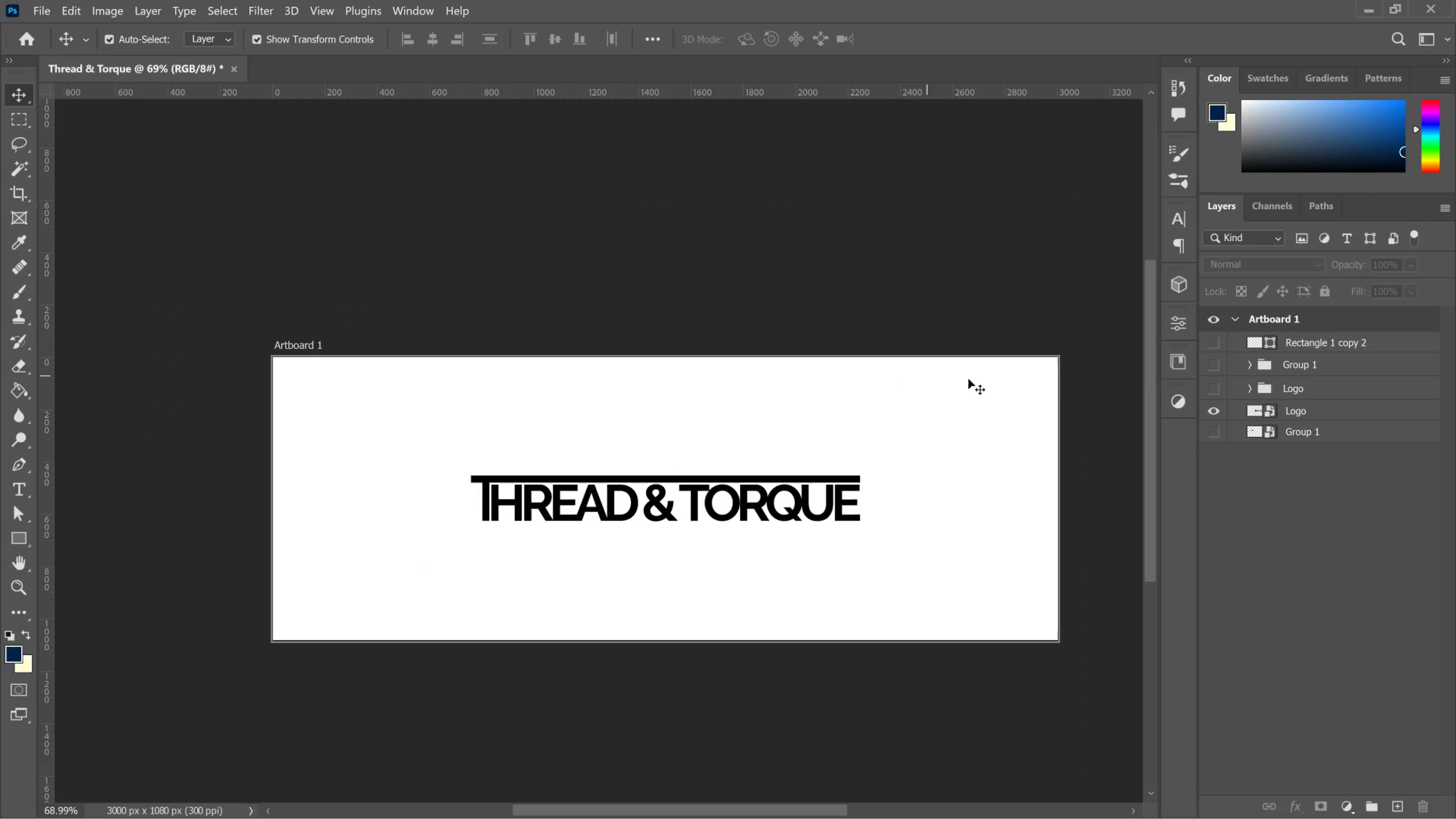 
key(Control+Z)
 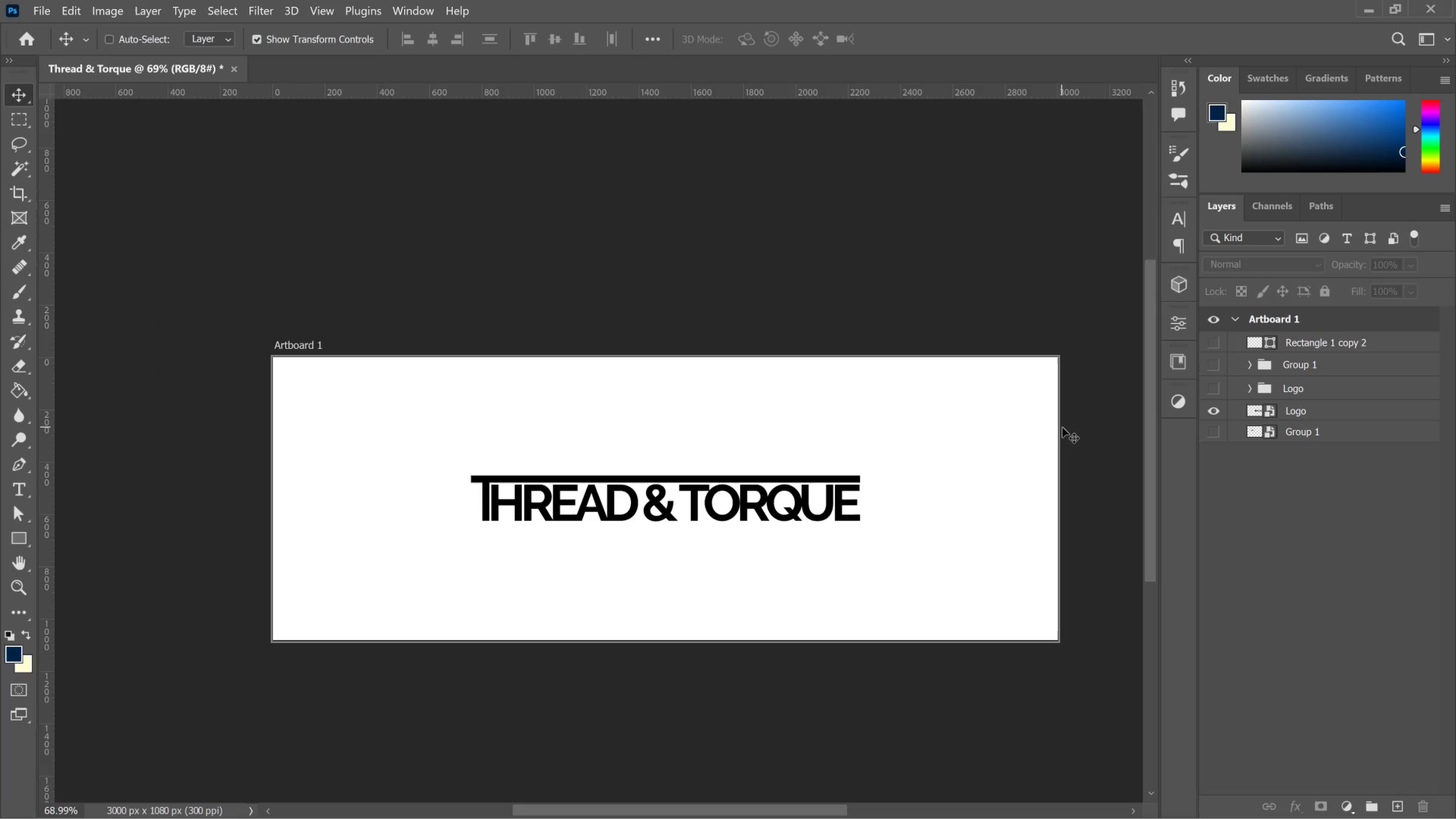 
key(Control+Z)
 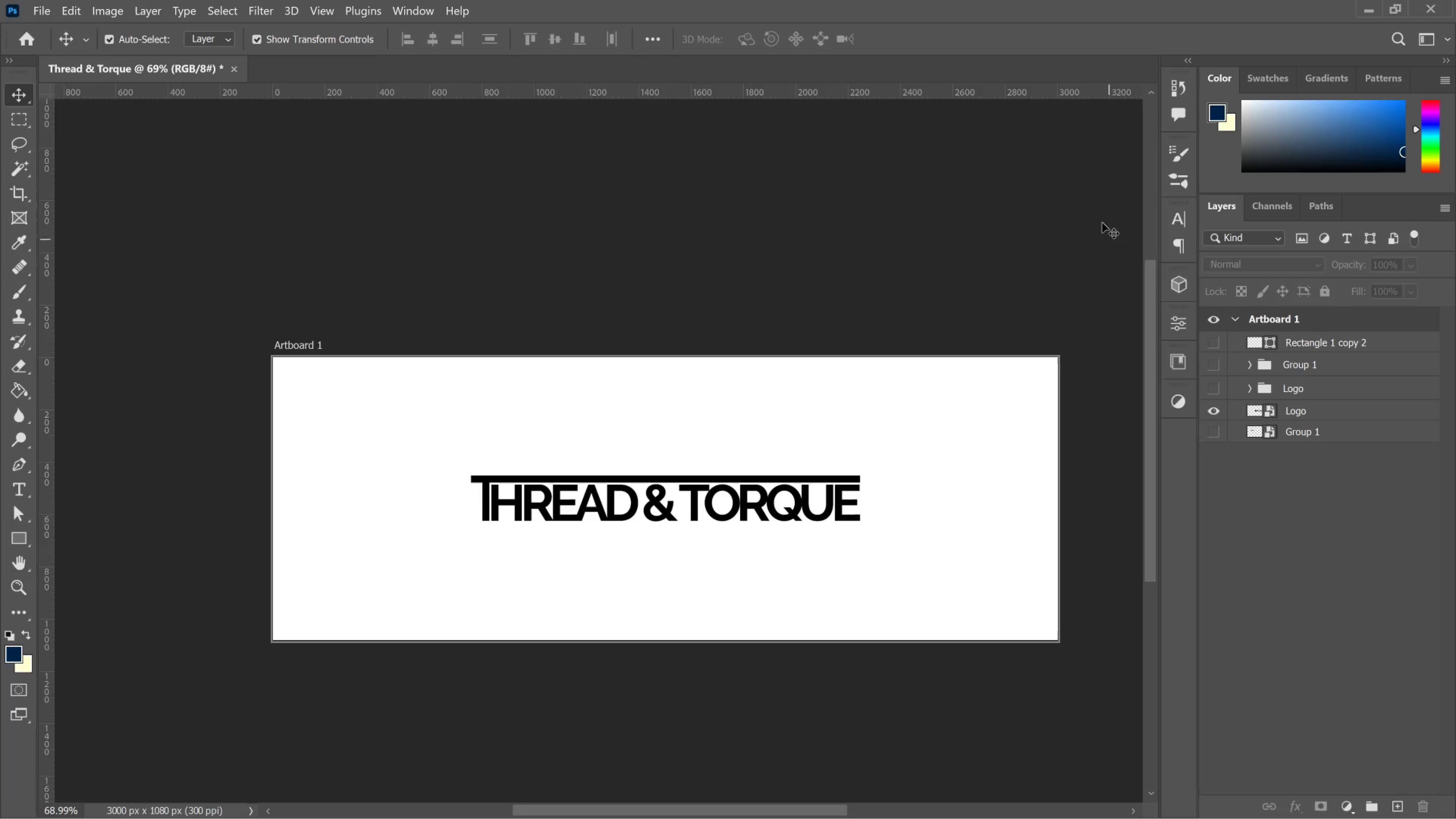 
left_click([1064, 220])
 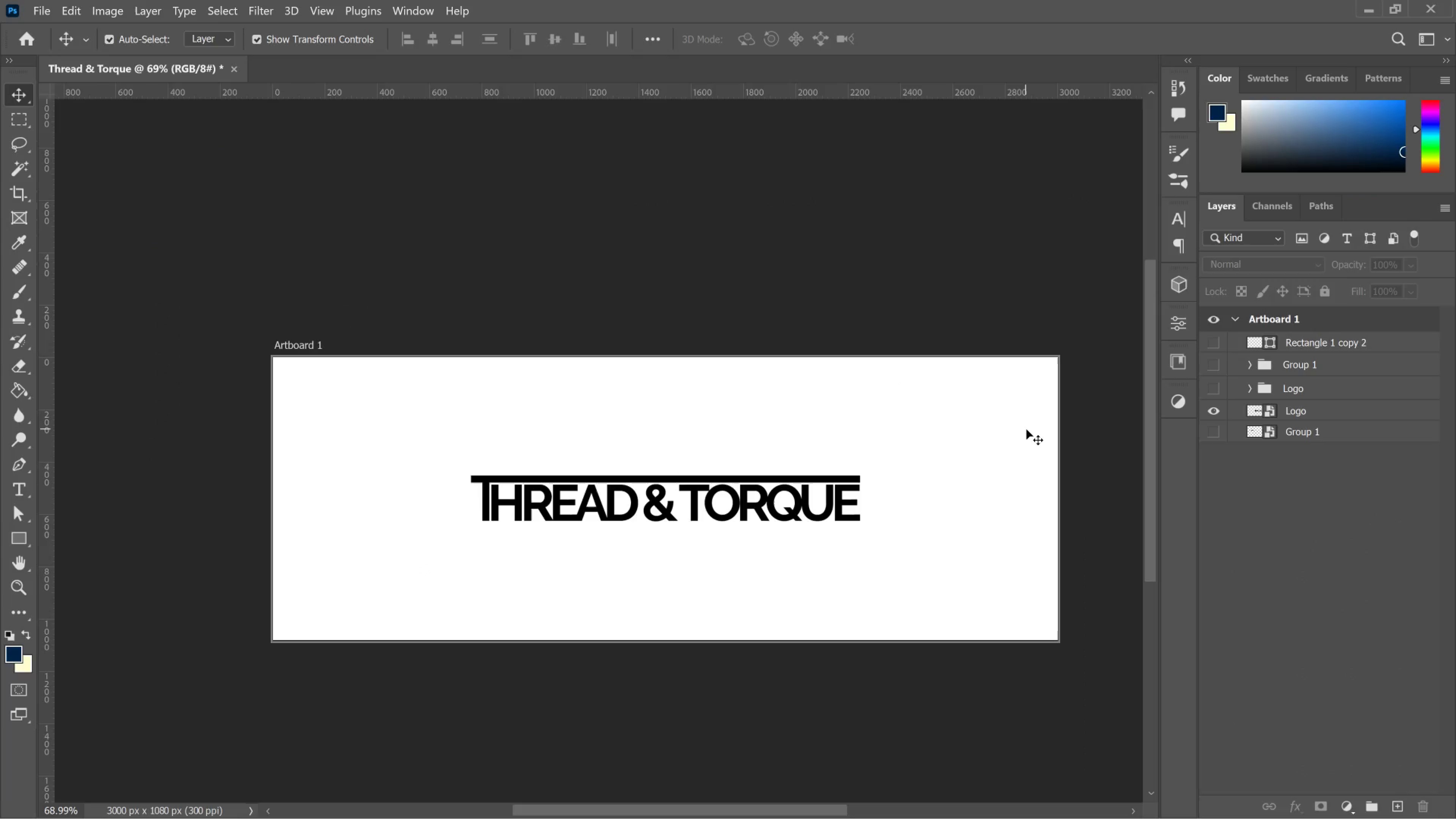 
left_click([1026, 429])
 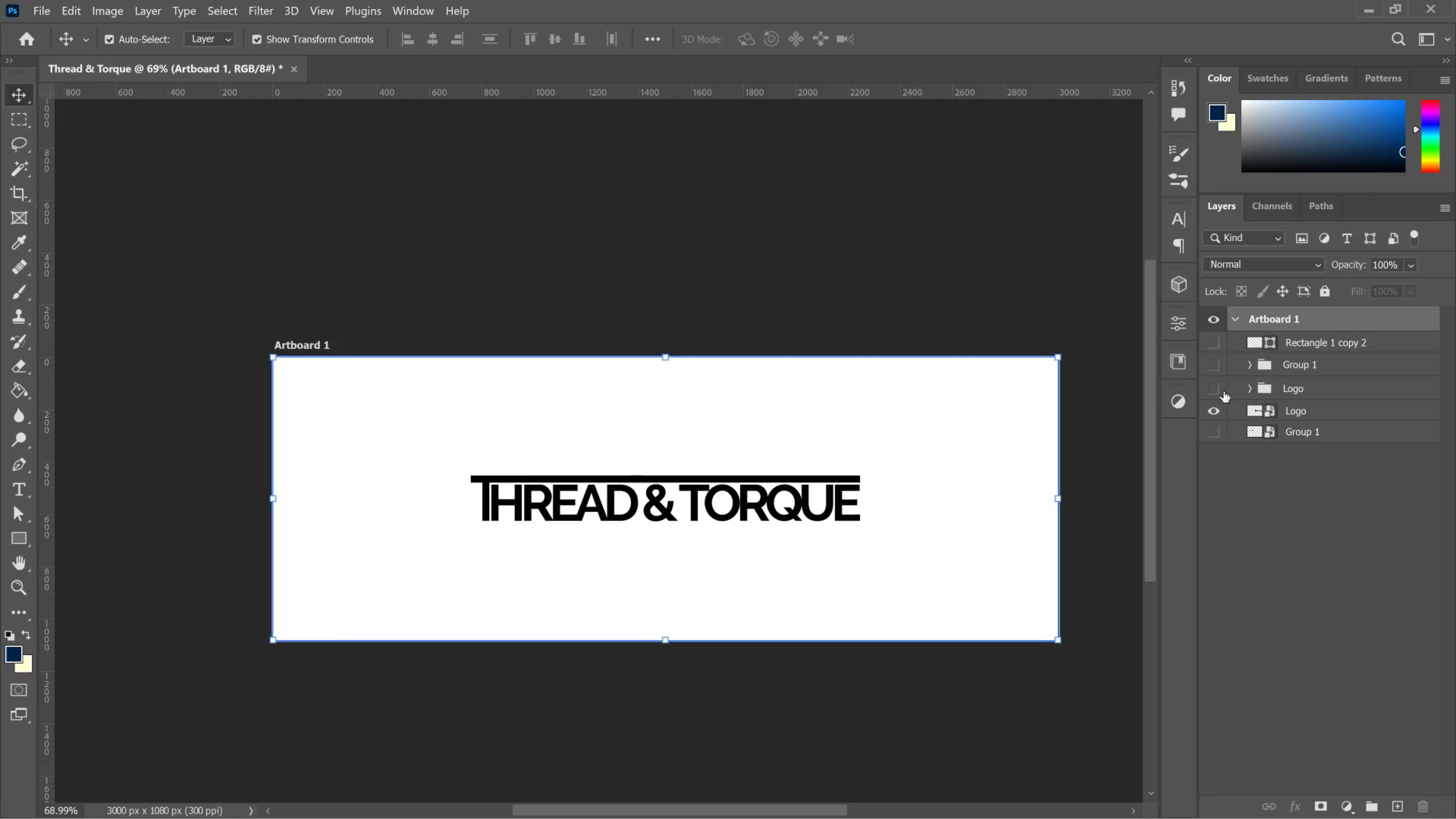 
left_click([1215, 389])
 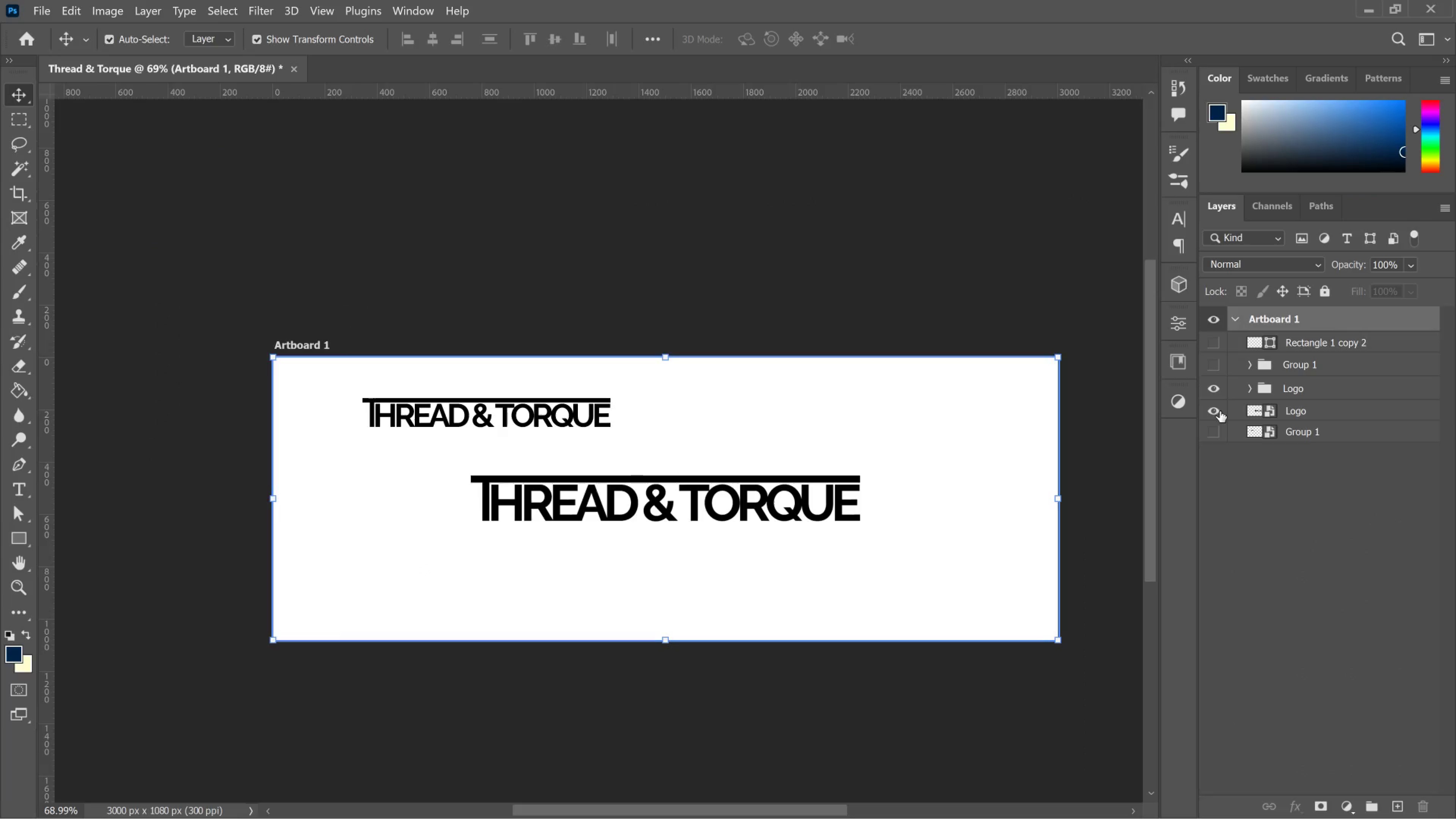 
left_click([1220, 411])
 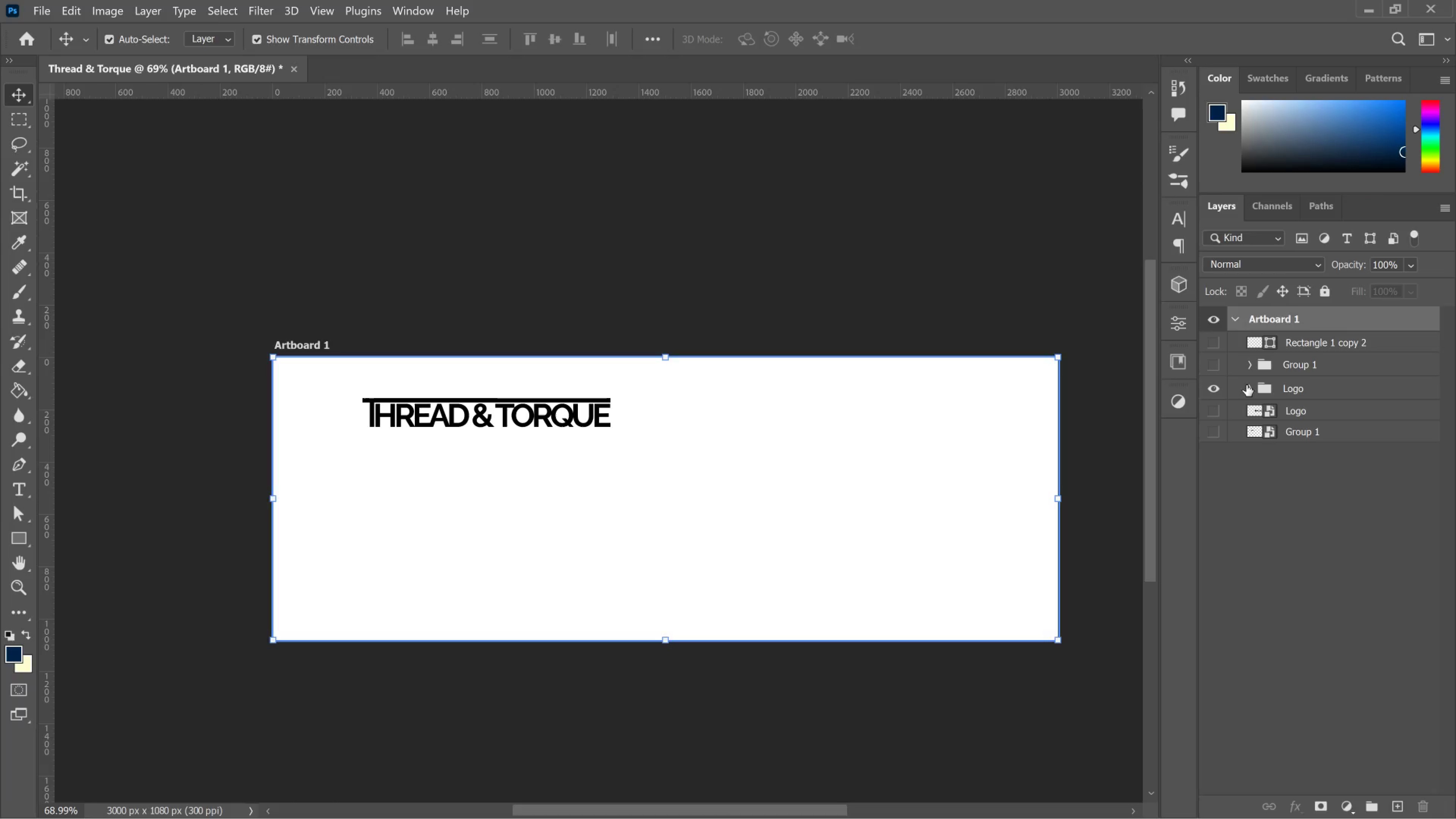 
left_click([1247, 385])
 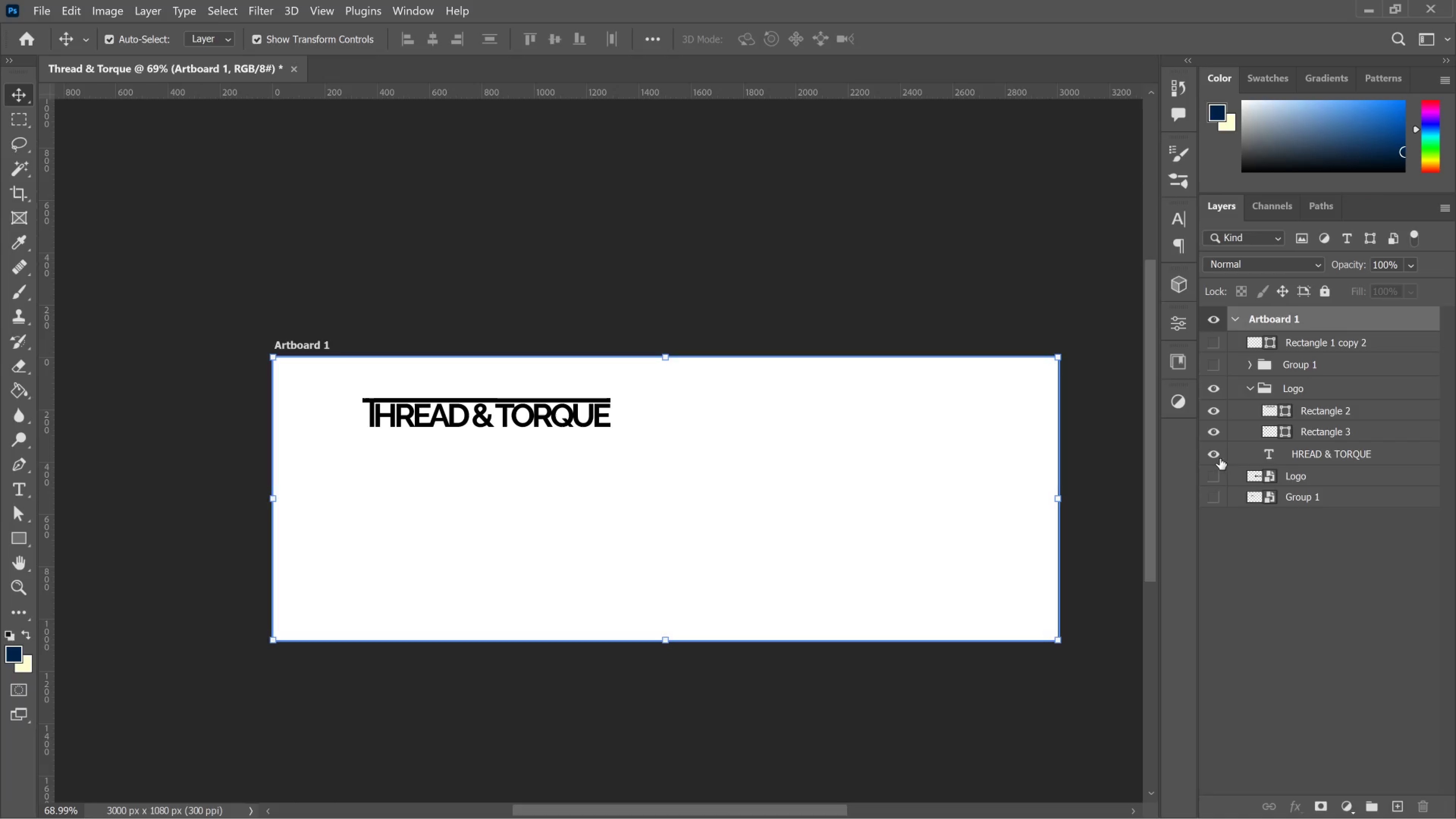 
left_click([1218, 458])
 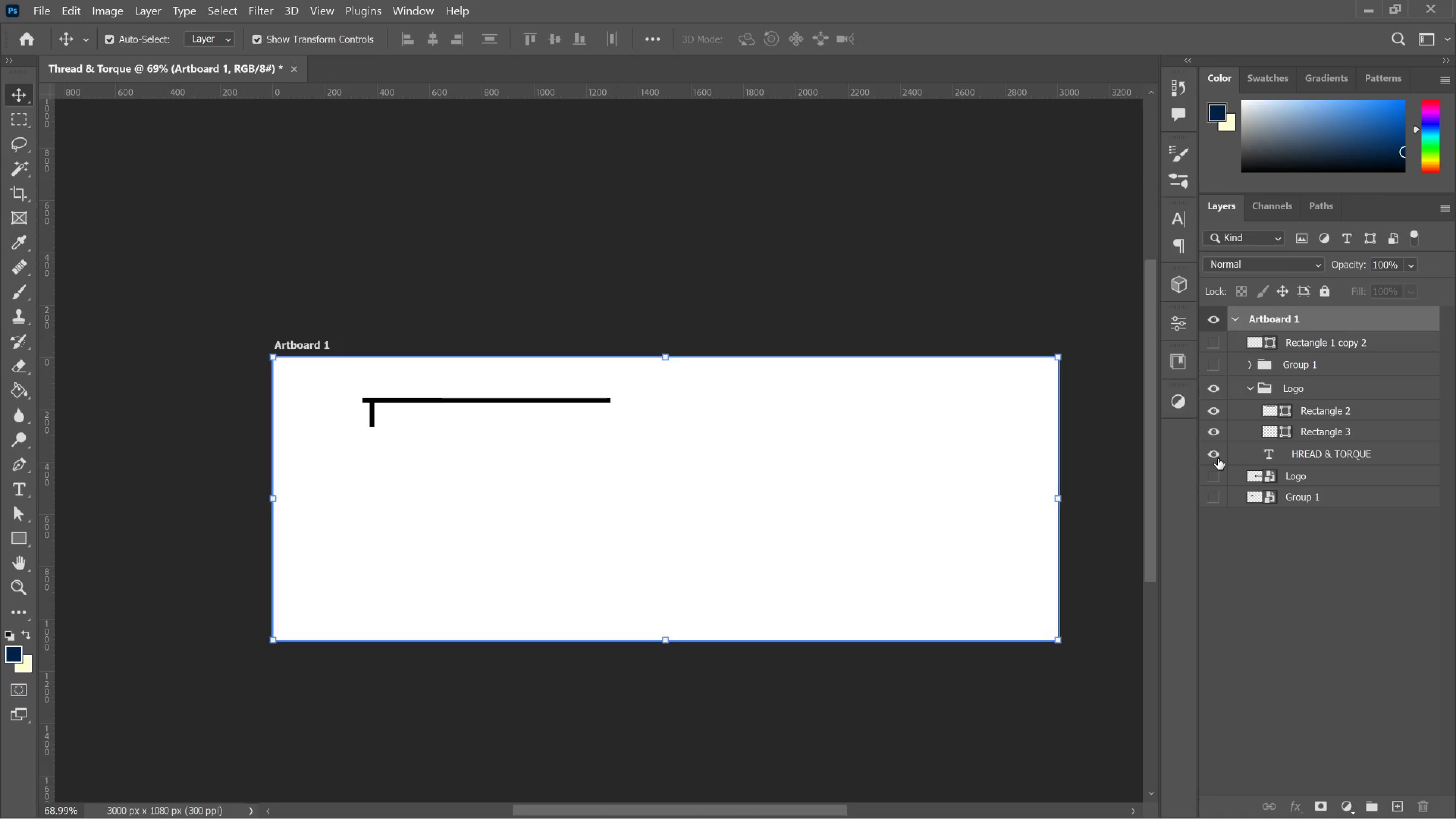 
left_click([1218, 458])
 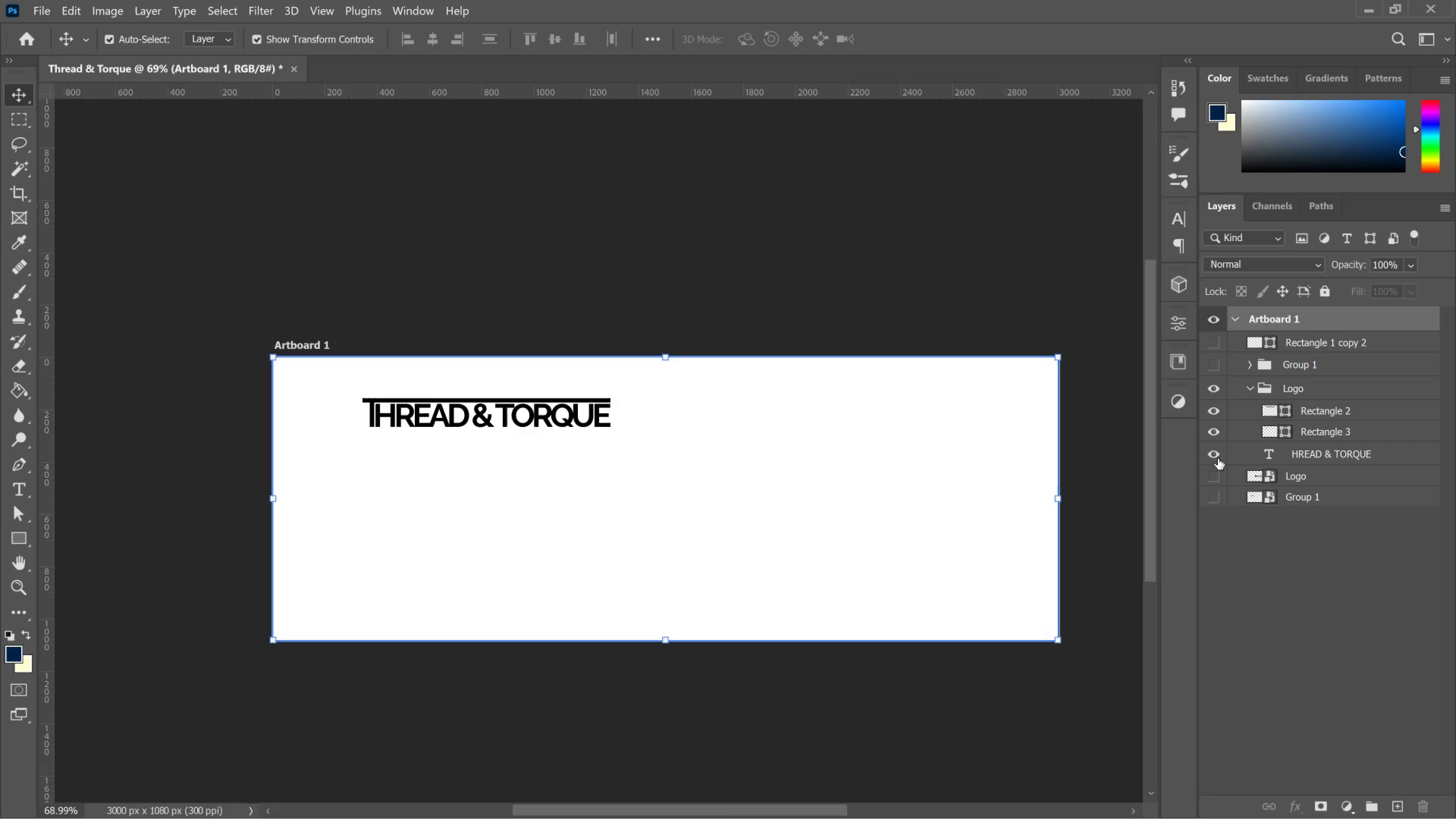 
left_click([1218, 458])
 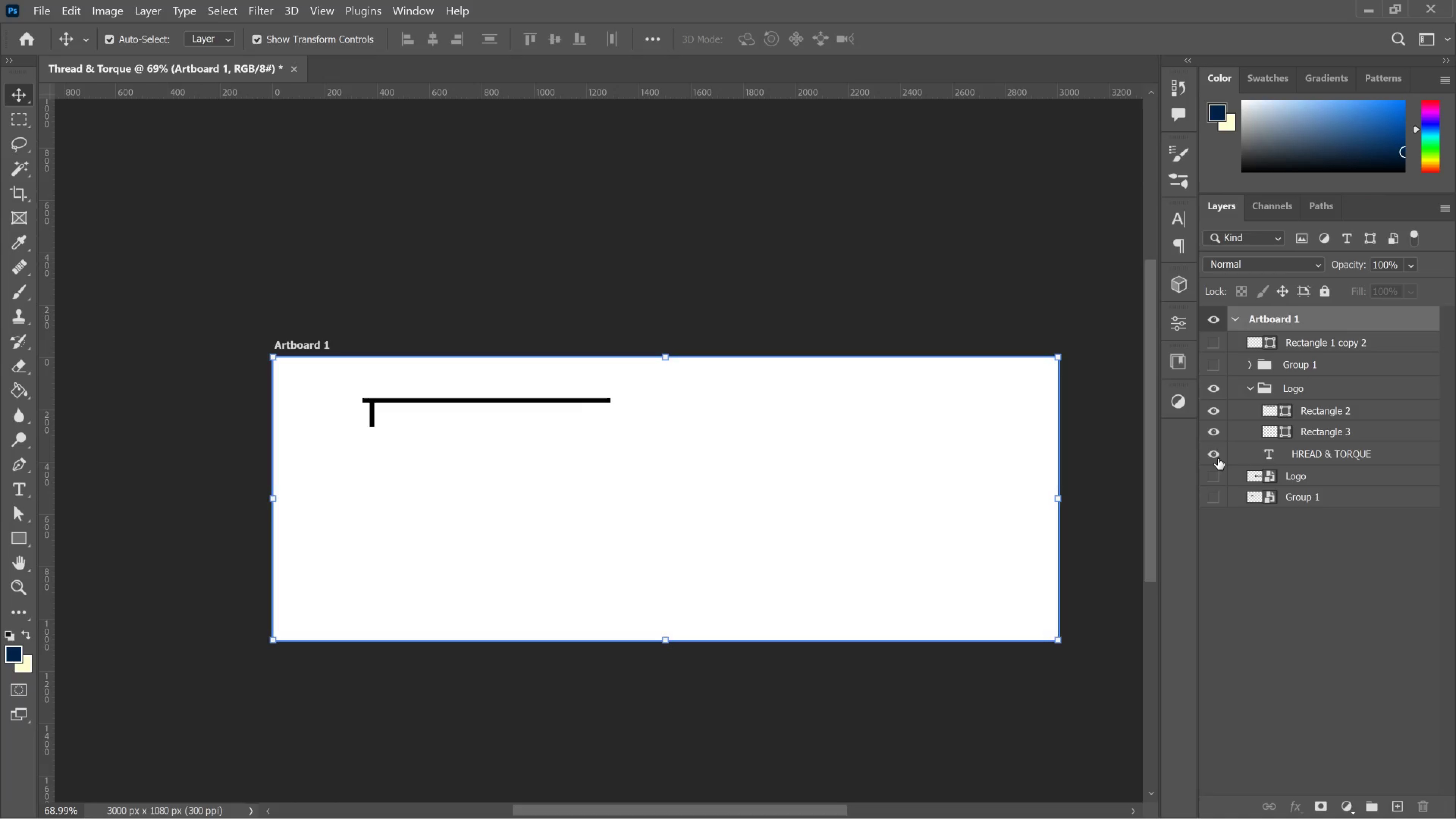 
left_click([1218, 458])
 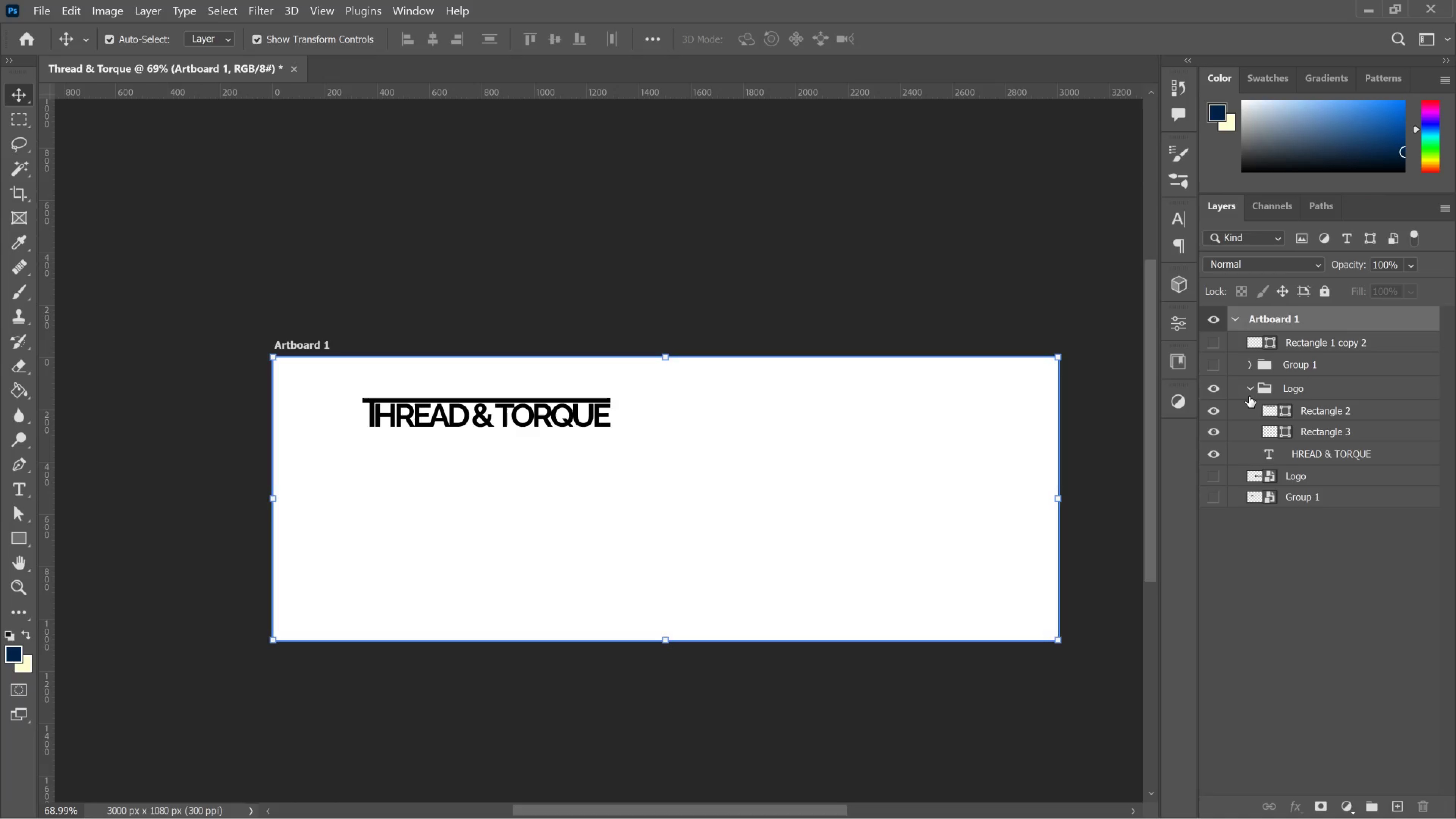 
left_click([1249, 396])
 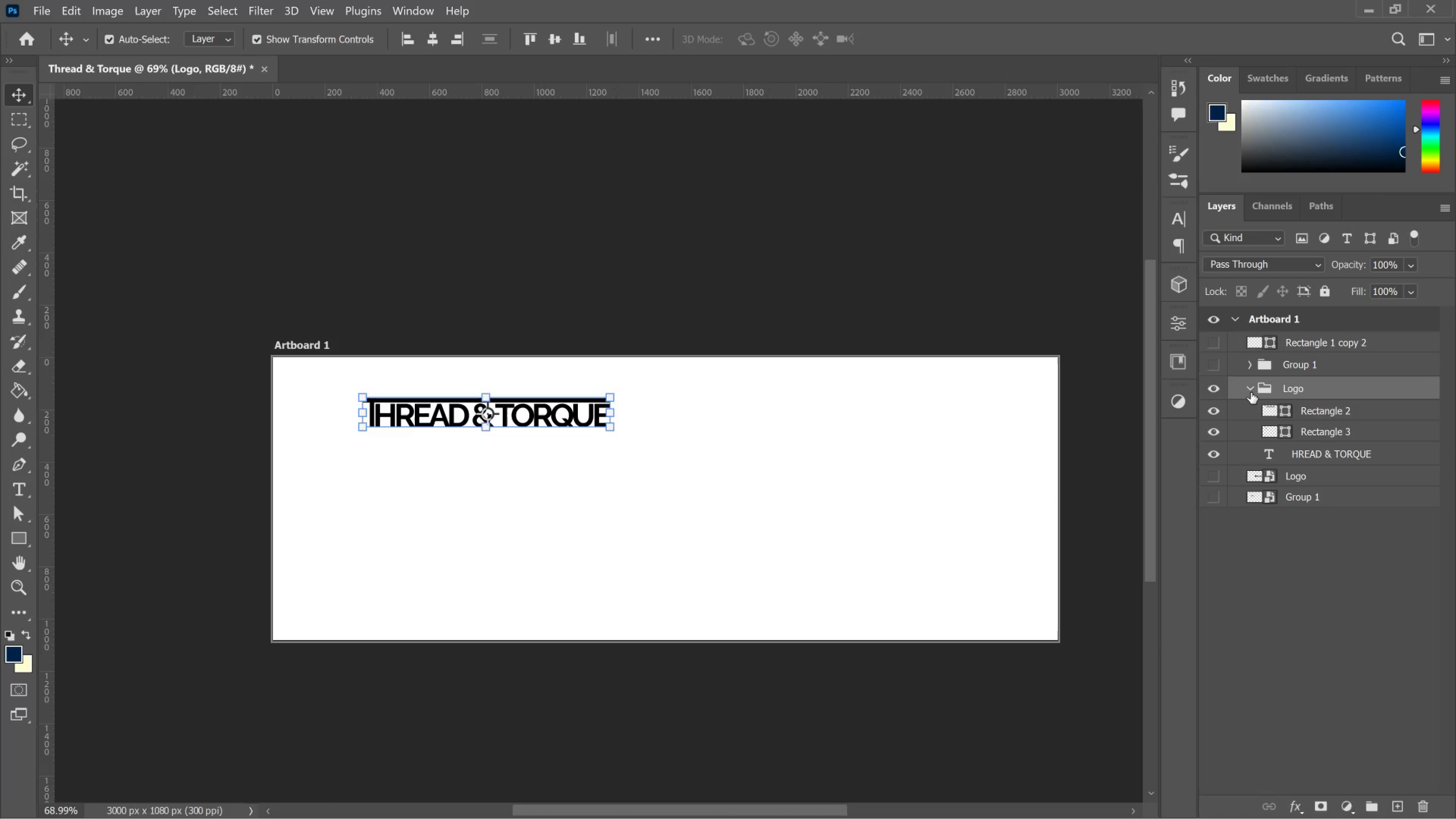 
left_click([1251, 392])
 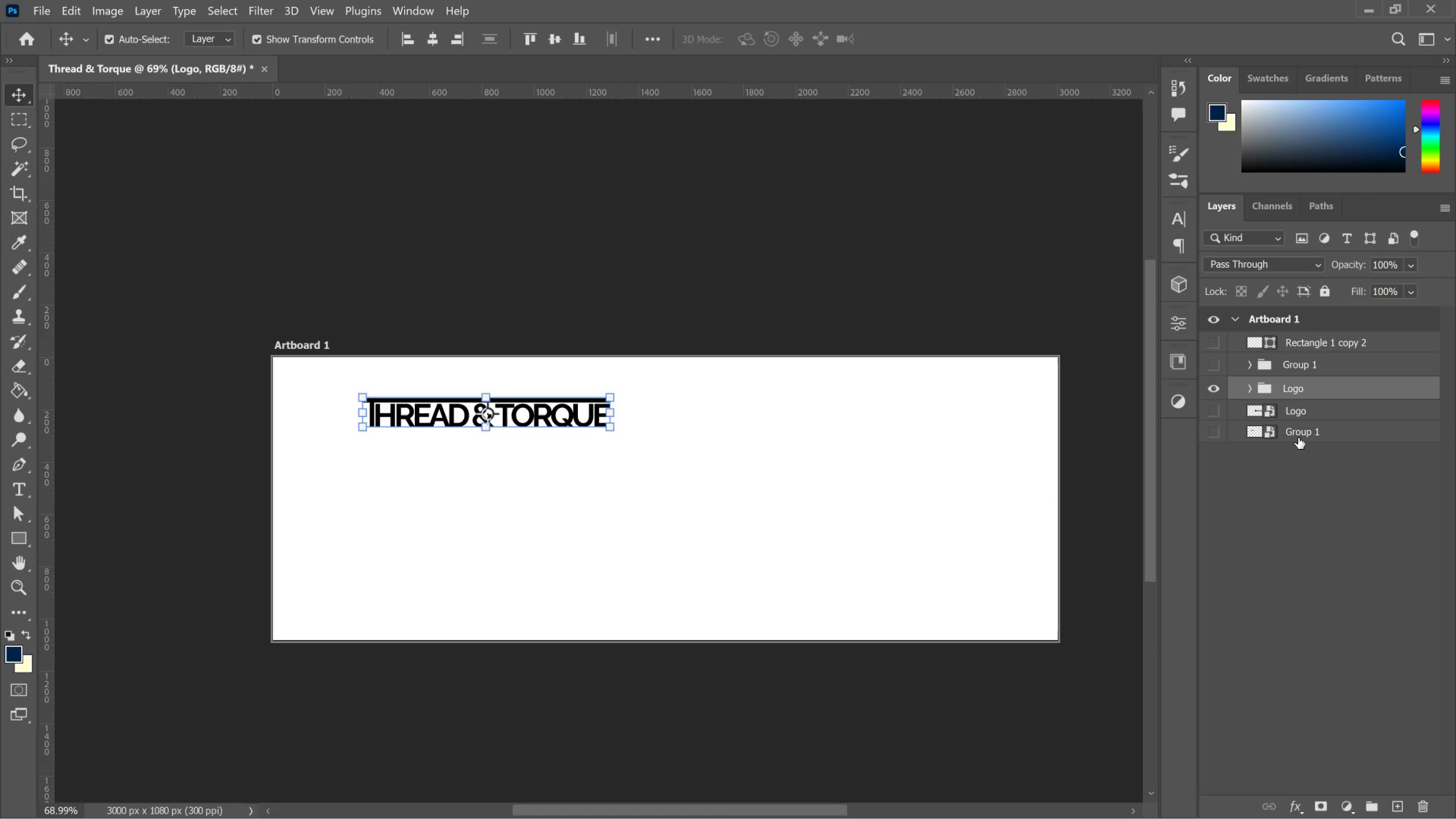 
left_click([1298, 438])
 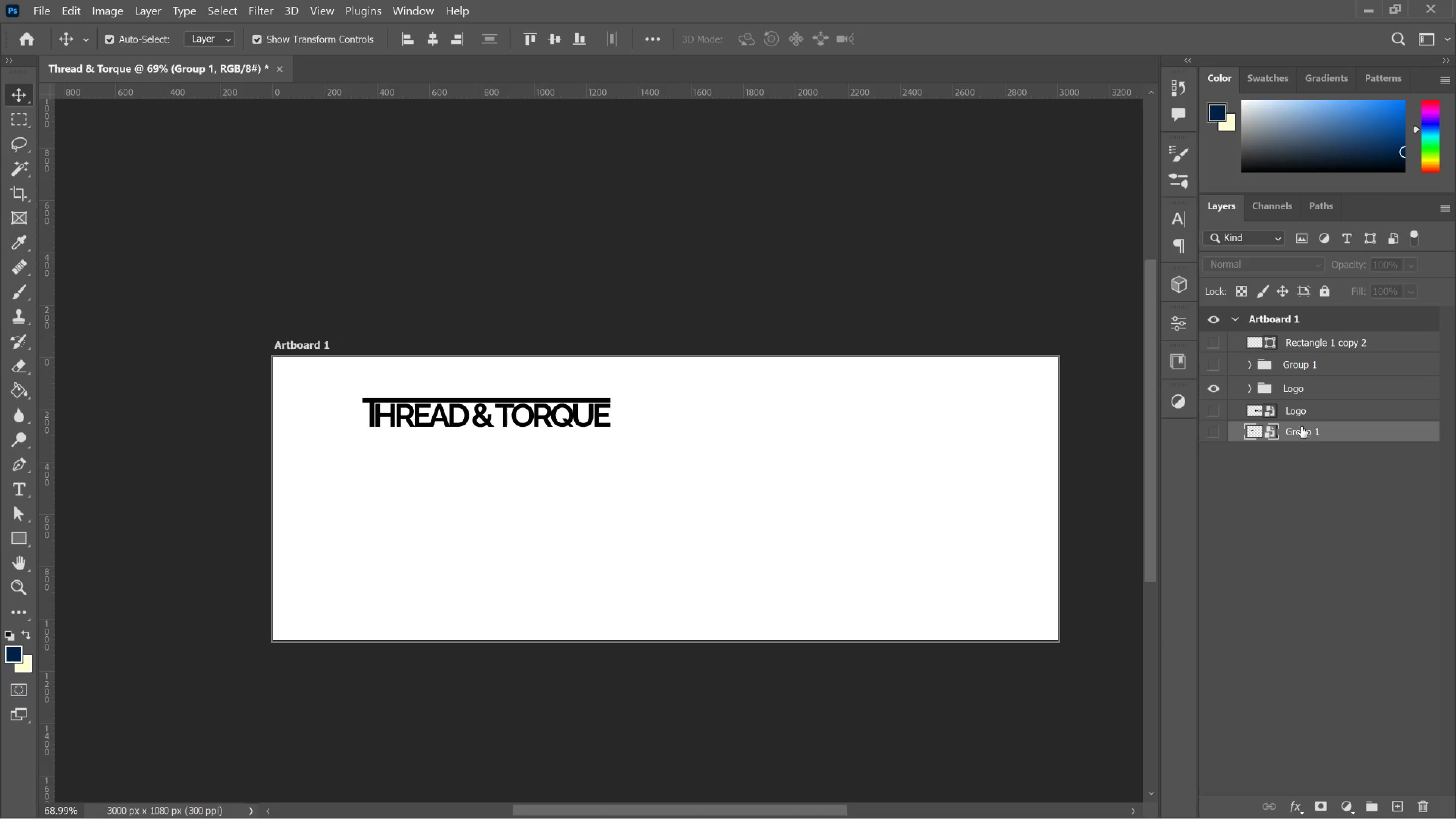 
key(Delete)
 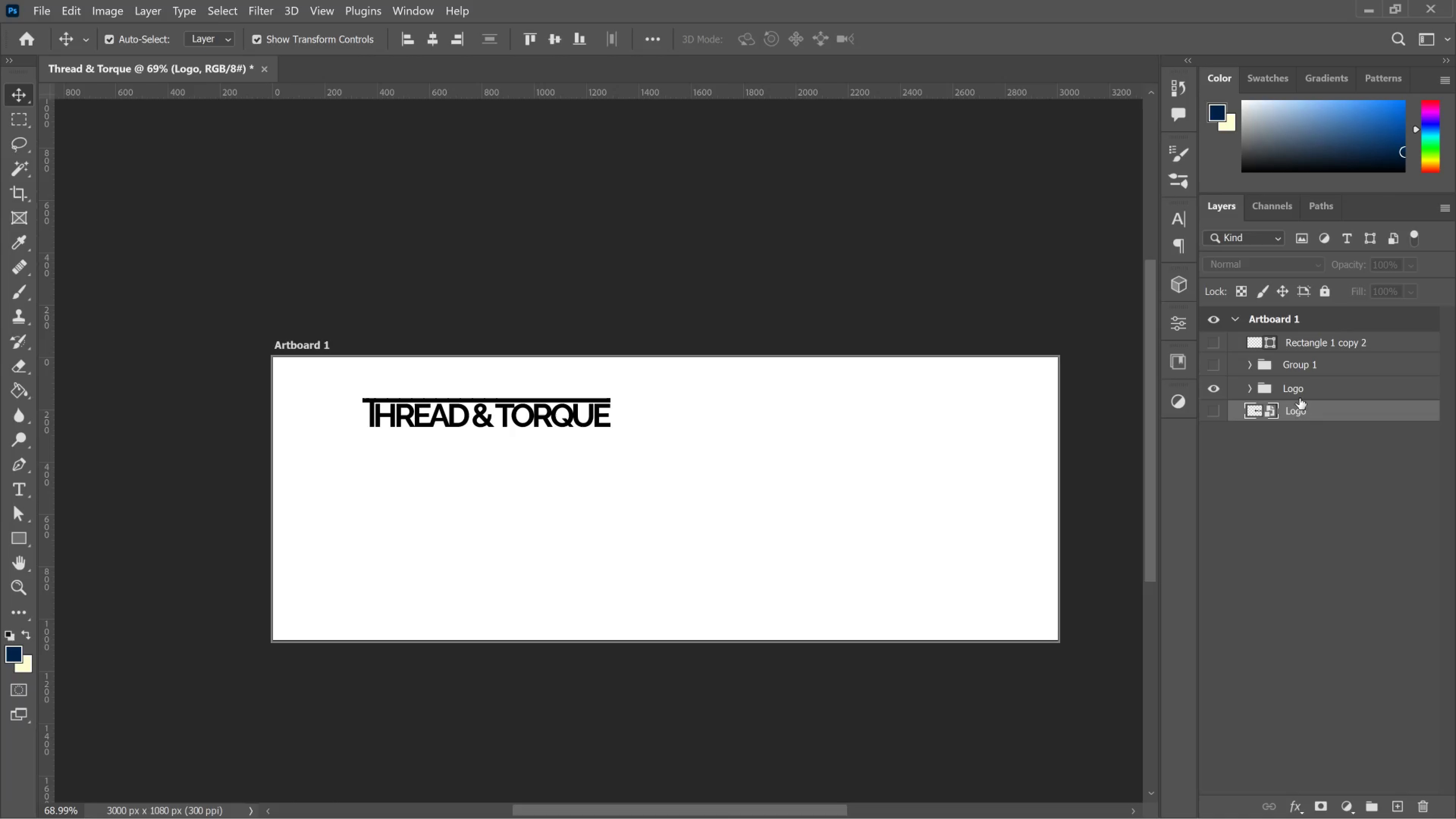 
key(Delete)
 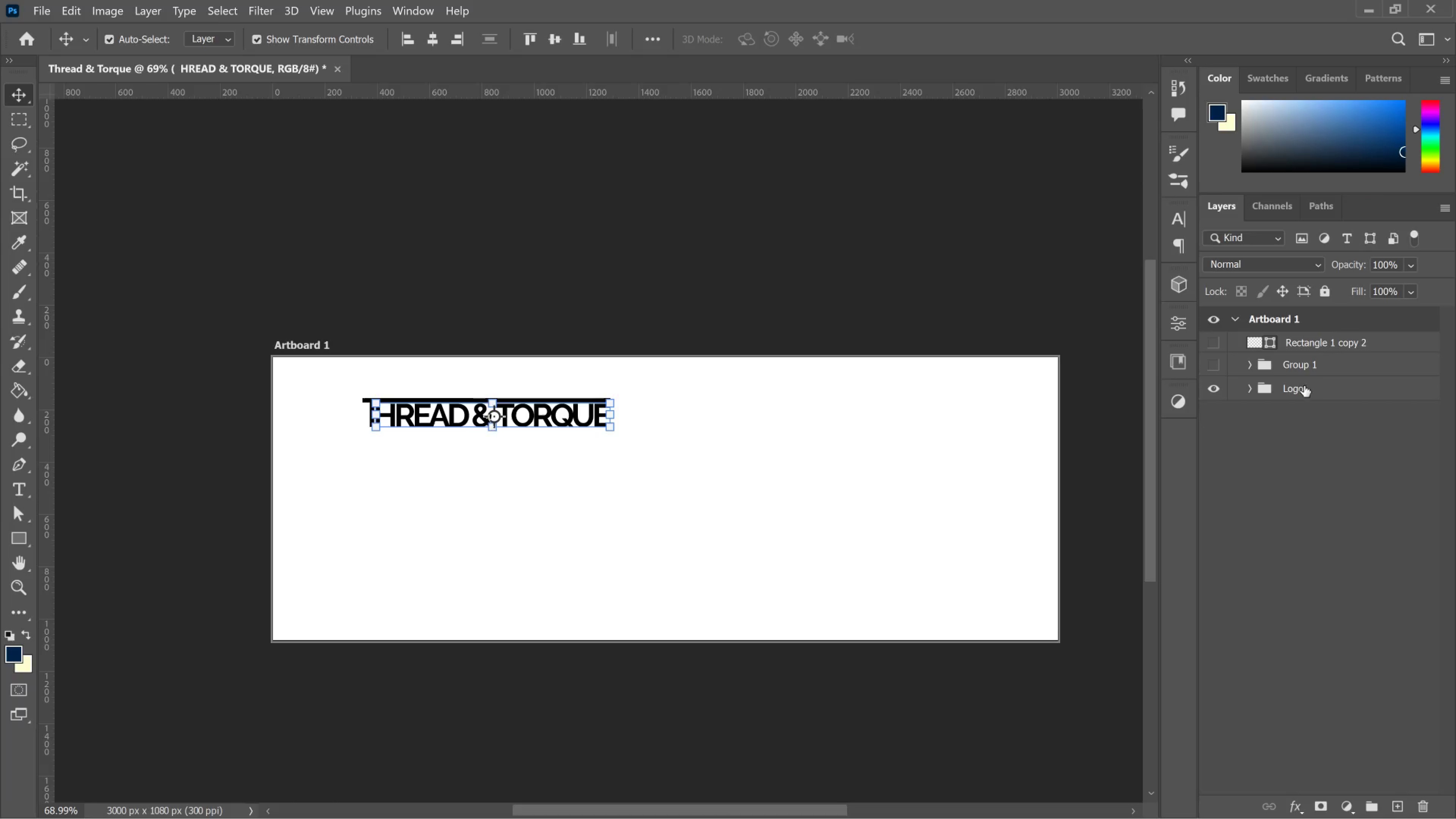 
left_click_drag(start_coordinate=[1304, 388], to_coordinate=[1306, 388])
 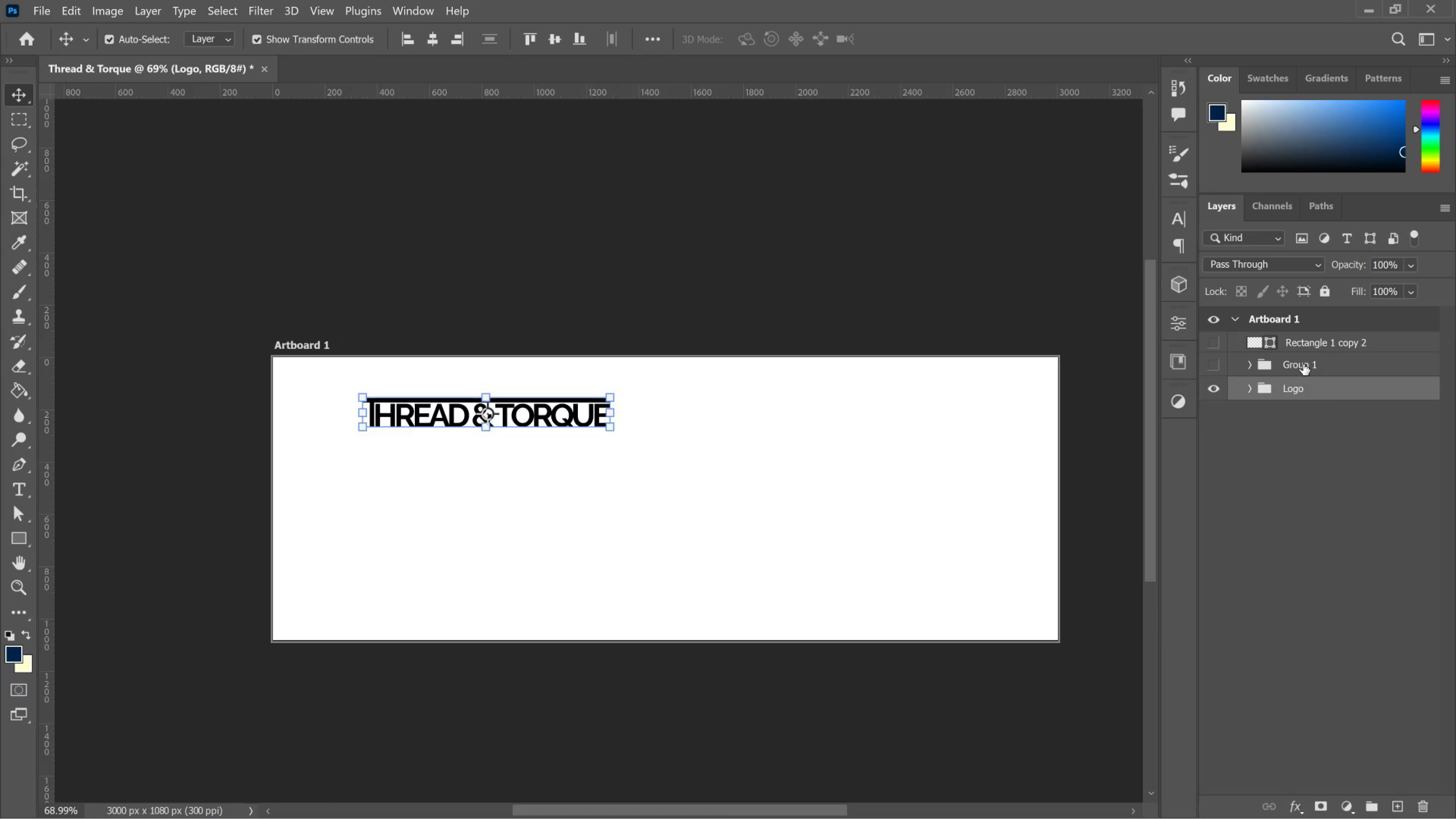 
left_click([1303, 364])
 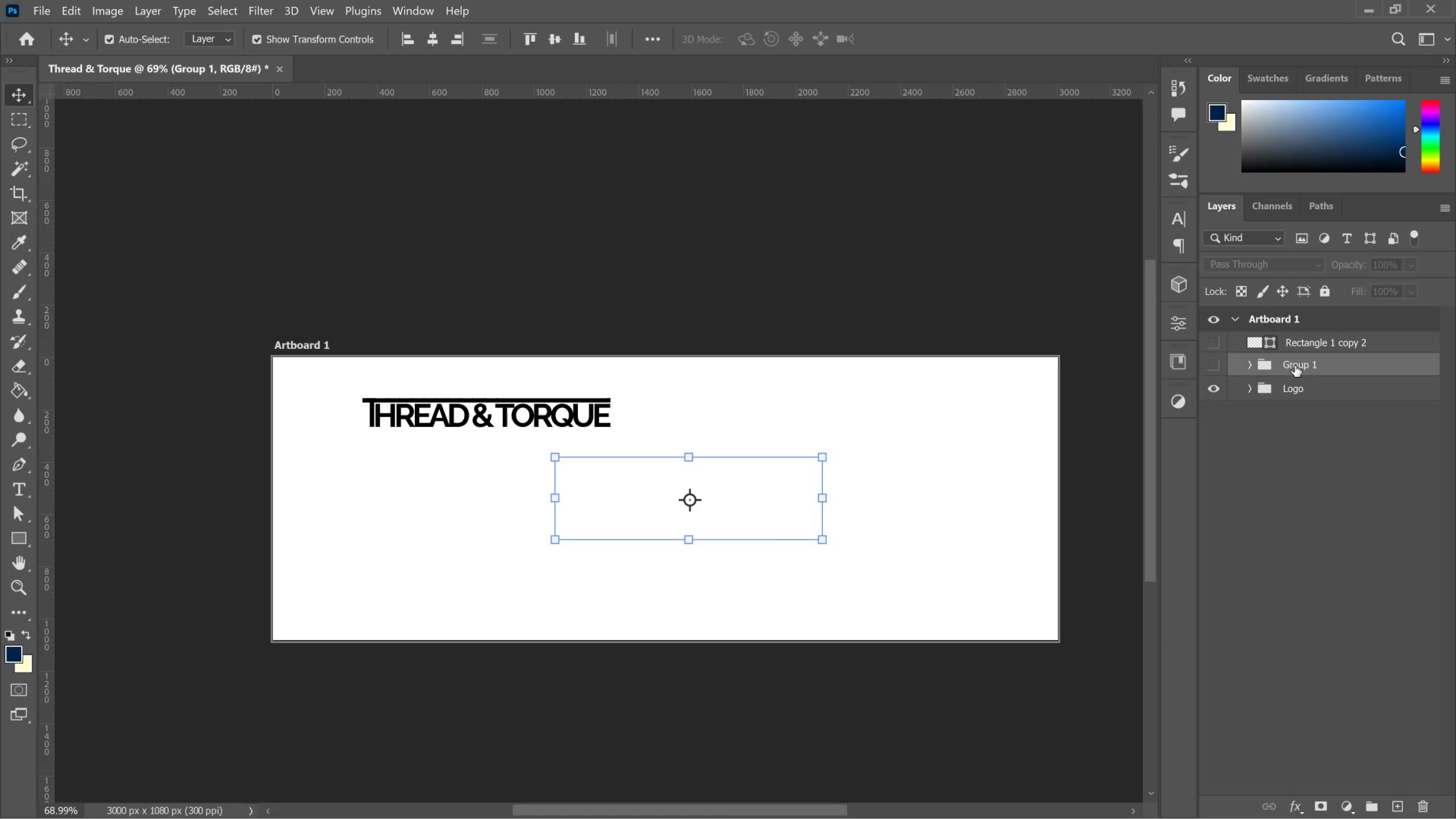 
key(Delete)
 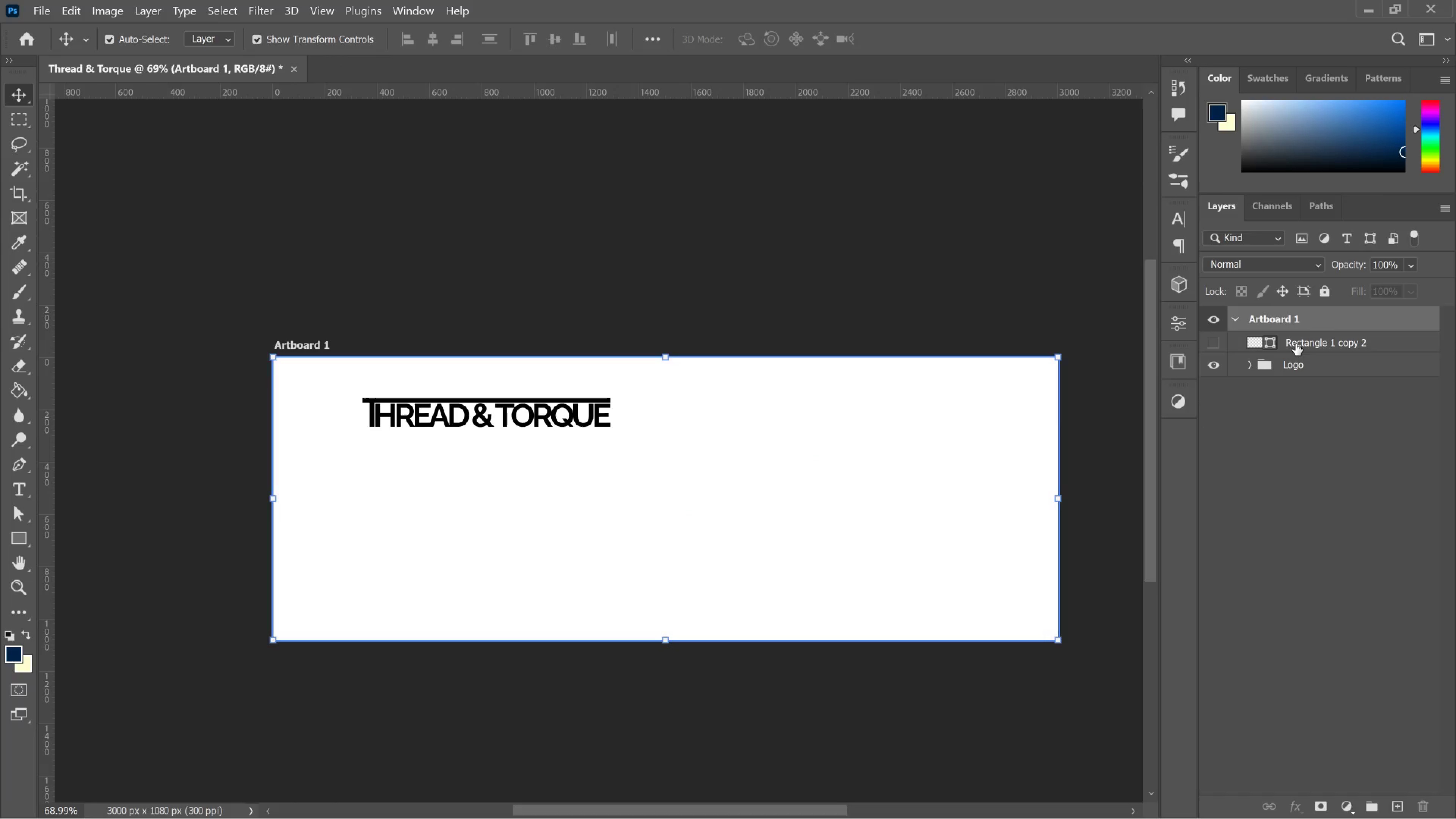 
left_click([1296, 344])
 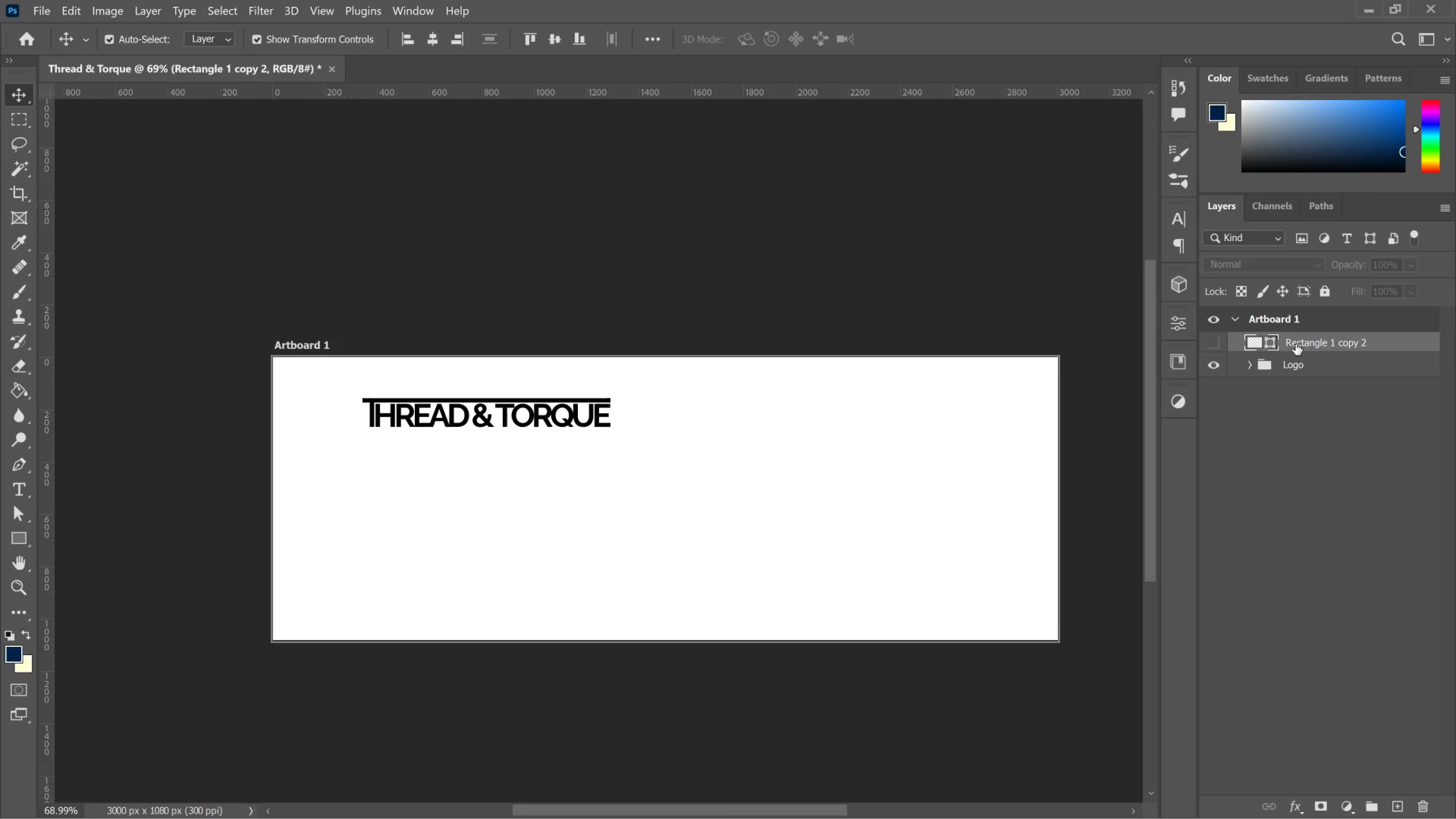 
key(Delete)
 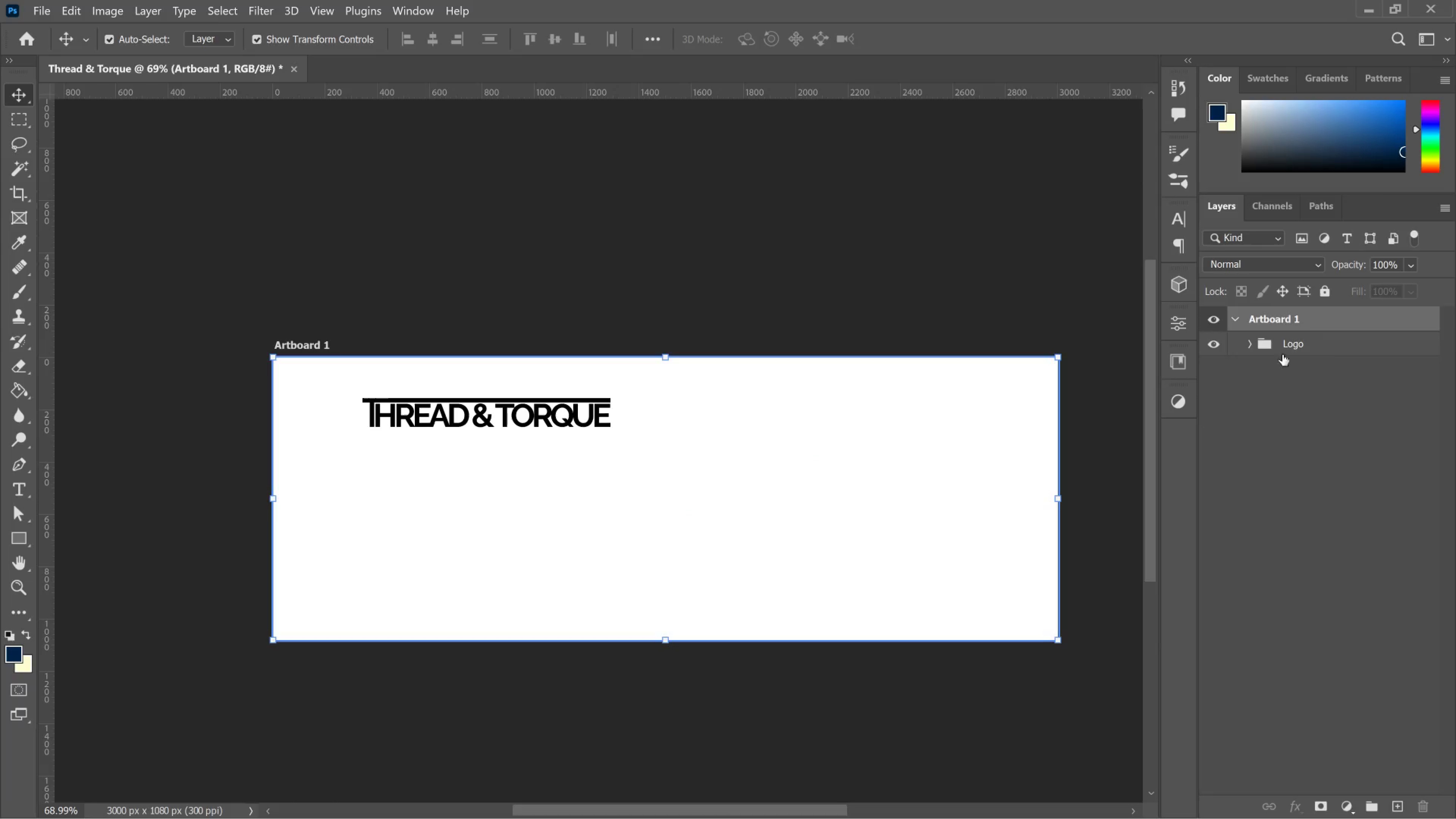 
left_click_drag(start_coordinate=[1292, 351], to_coordinate=[1294, 351])
 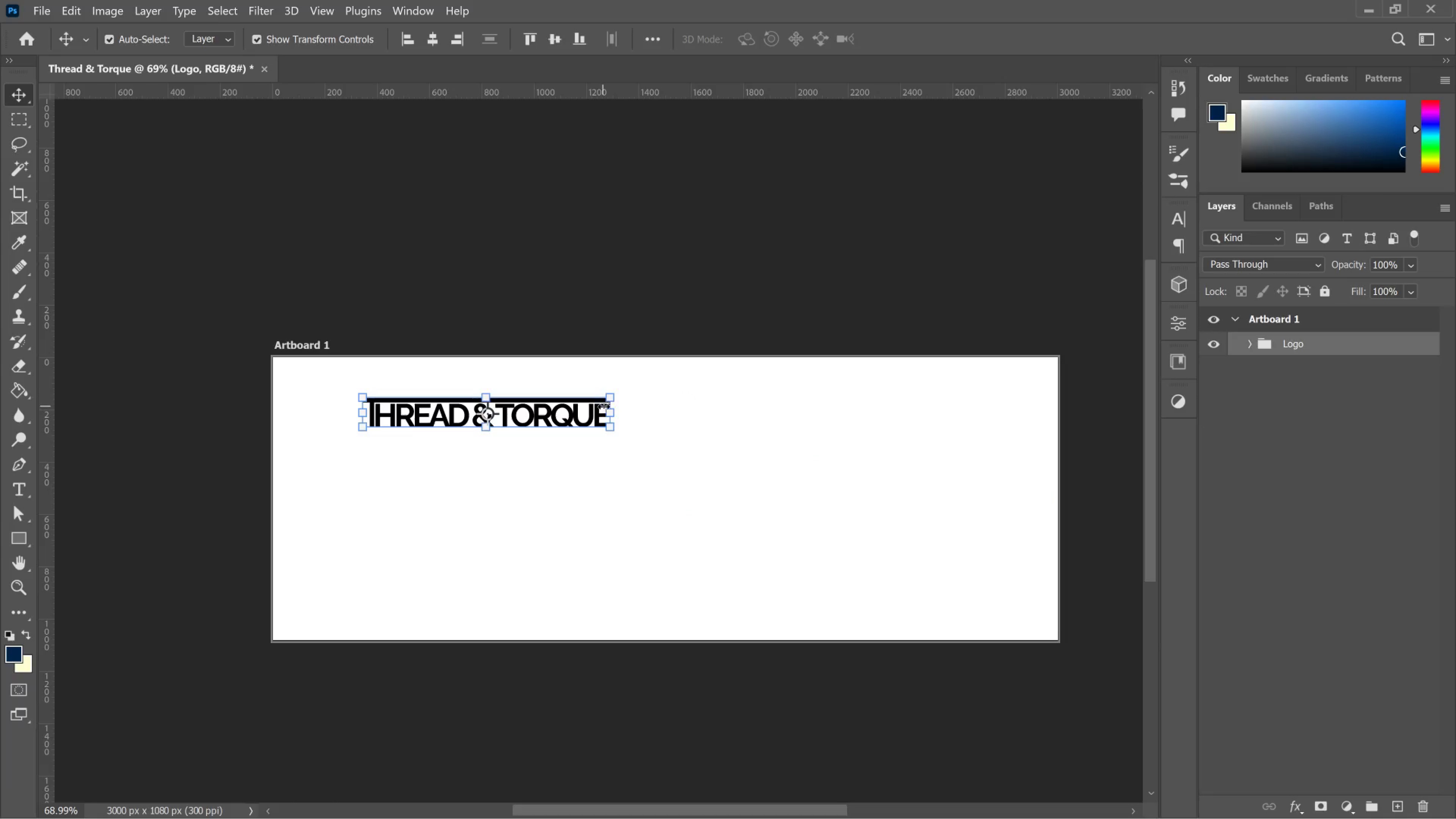 
hold_key(key=ControlLeft, duration=1.81)
 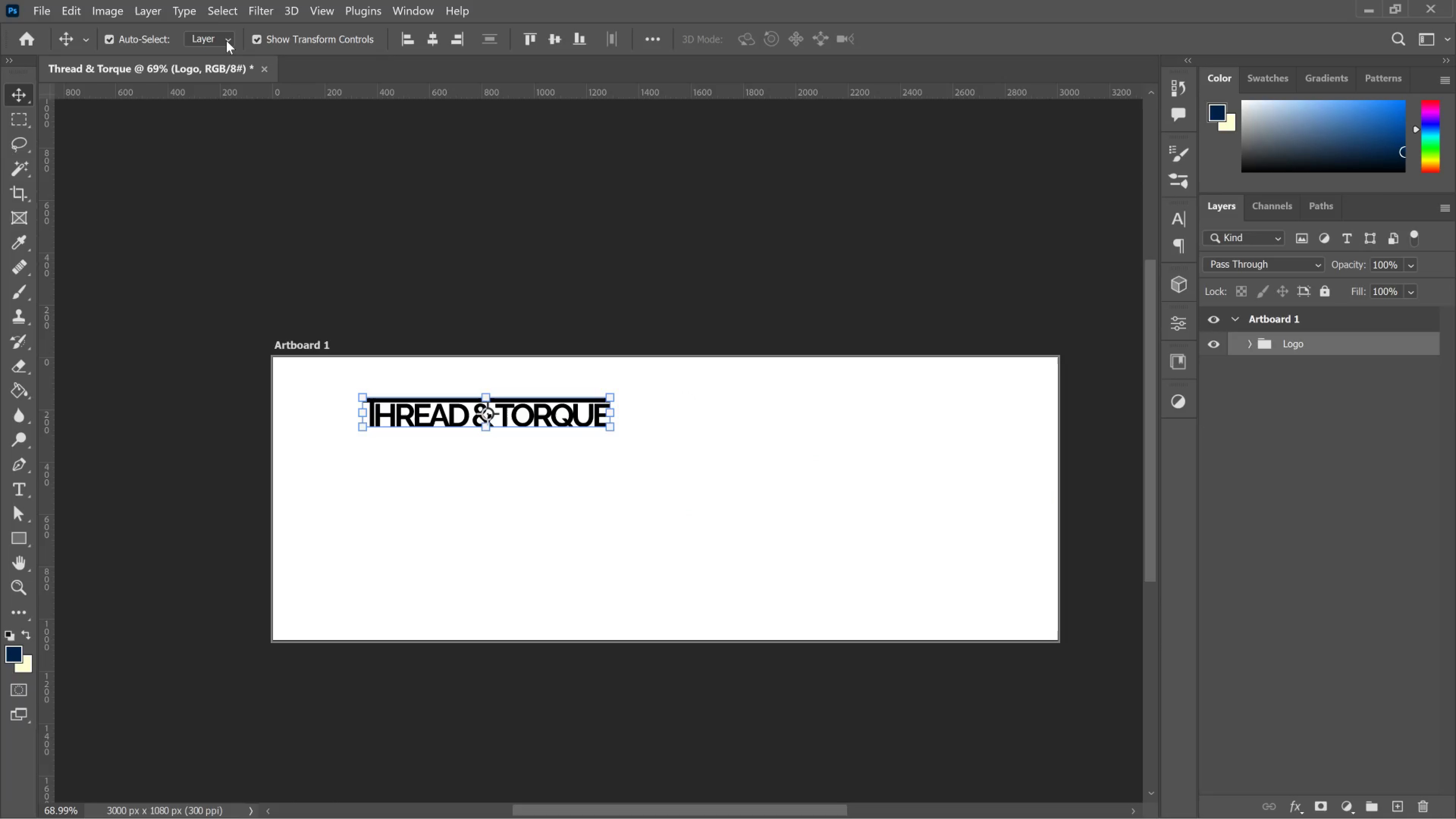 
left_click([226, 41])
 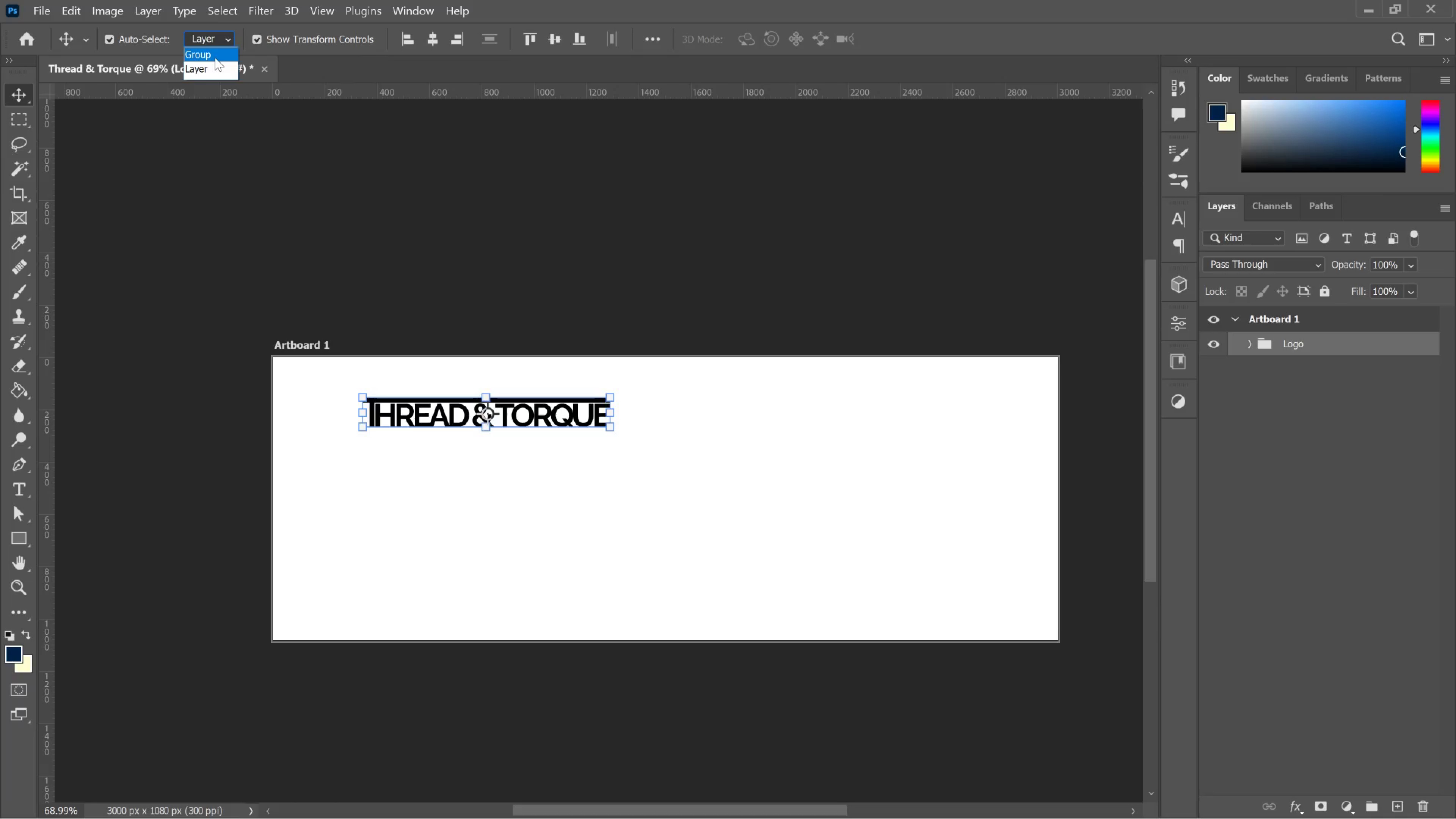 
left_click([217, 57])
 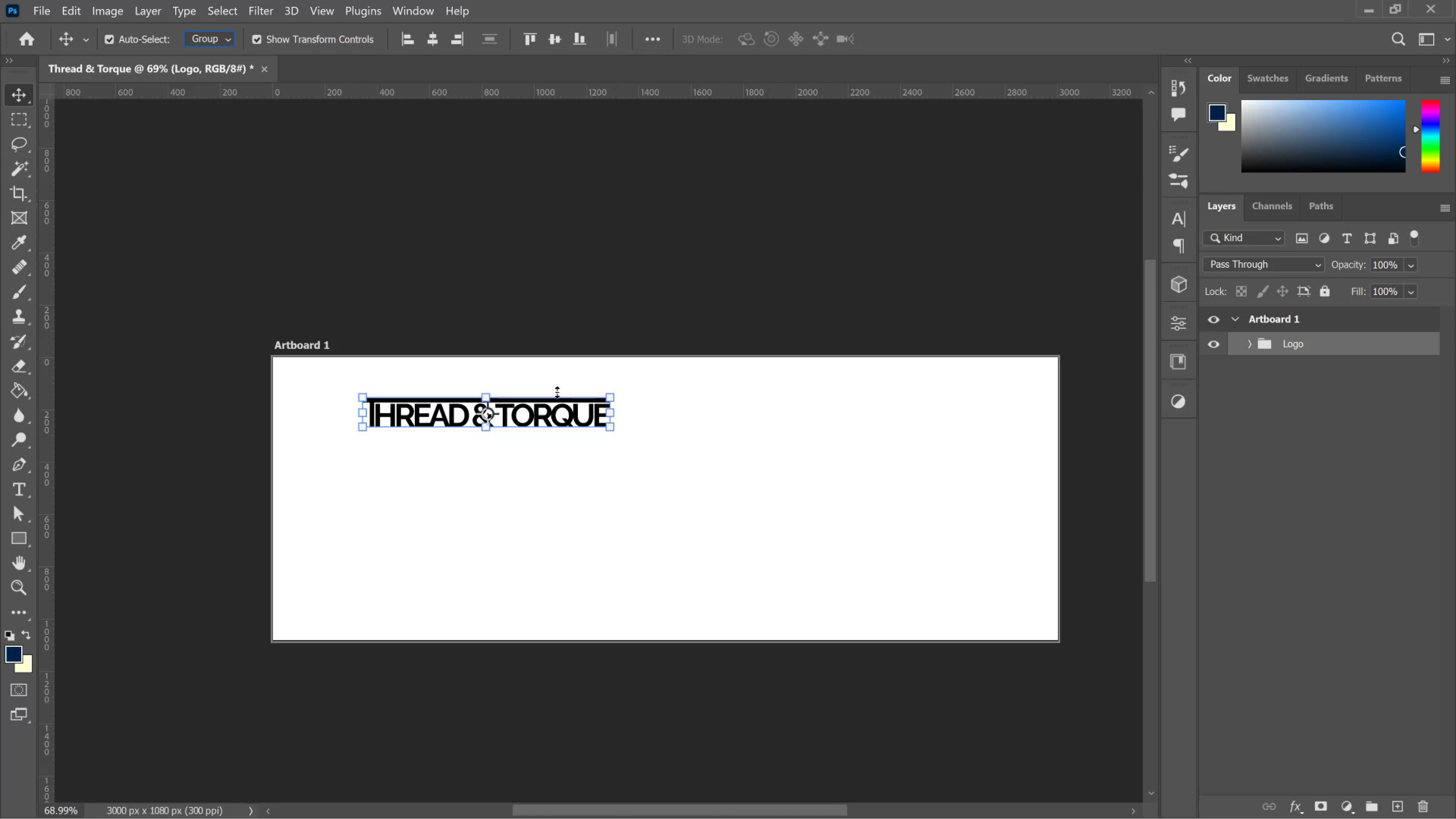 
hold_key(key=ControlLeft, duration=2.92)
left_click_drag(start_coordinate=[559, 417], to_coordinate=[731, 487])
 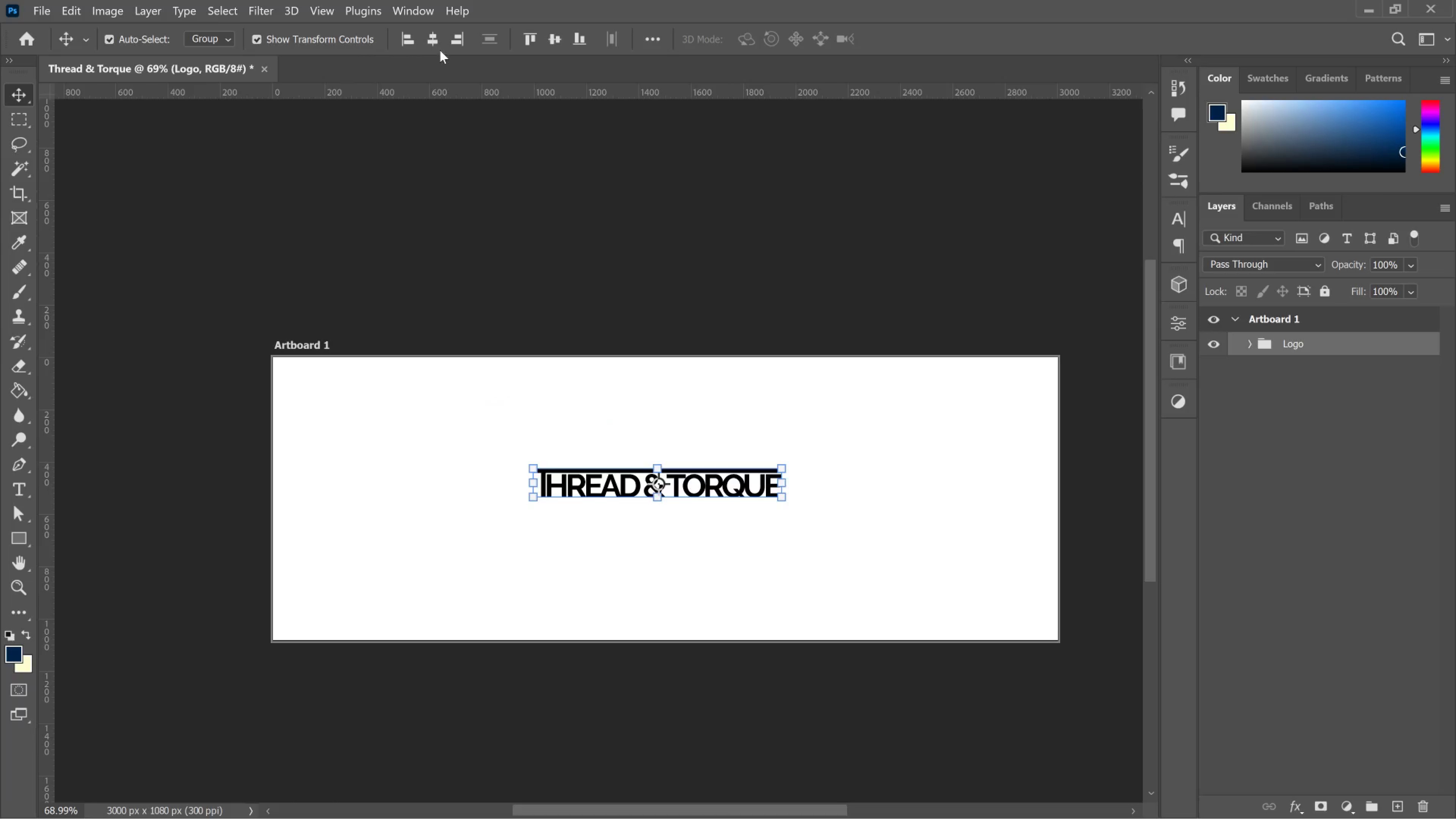 
left_click_drag(start_coordinate=[435, 38], to_coordinate=[439, 38])
 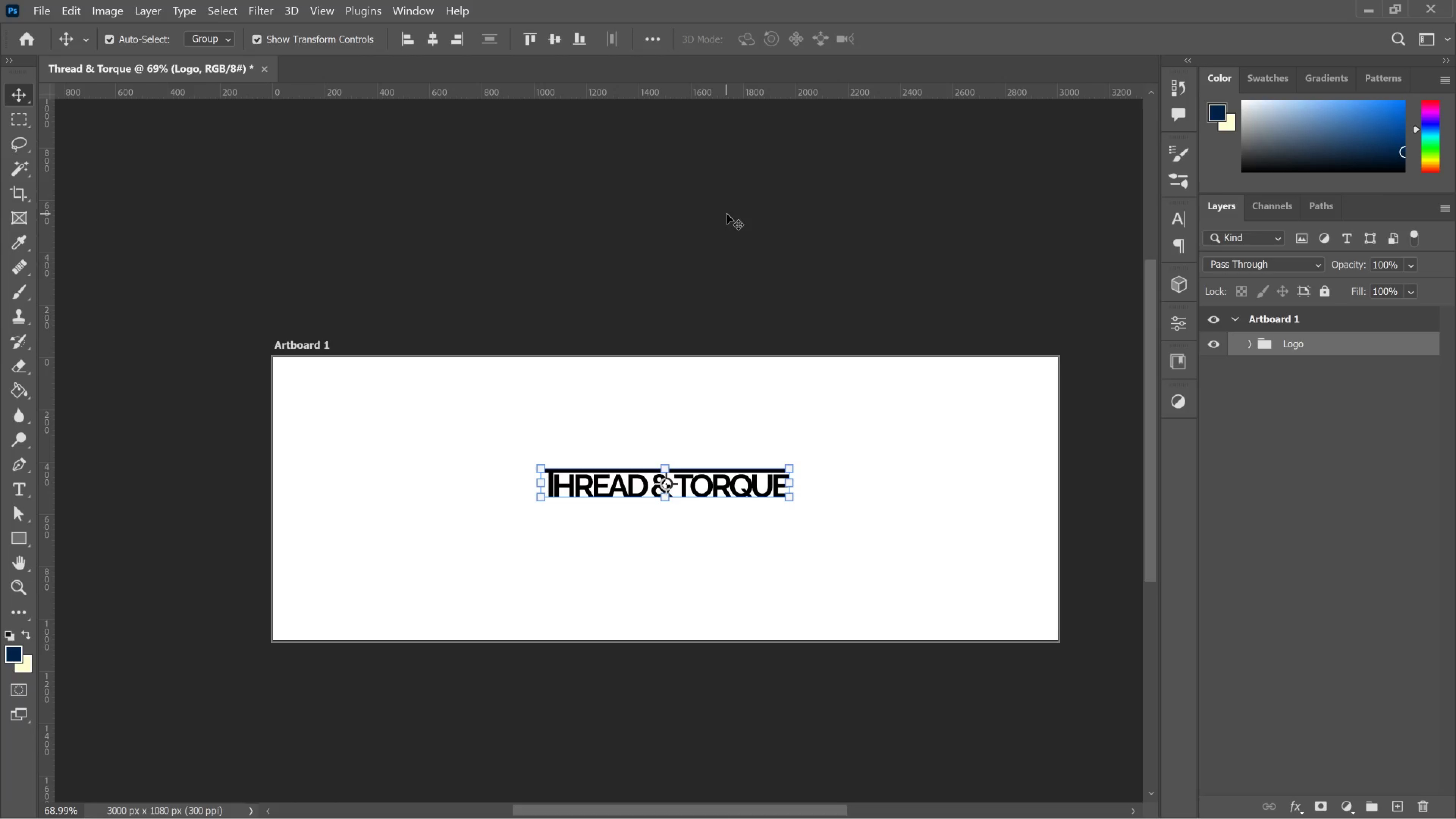 
wait(13.06)
 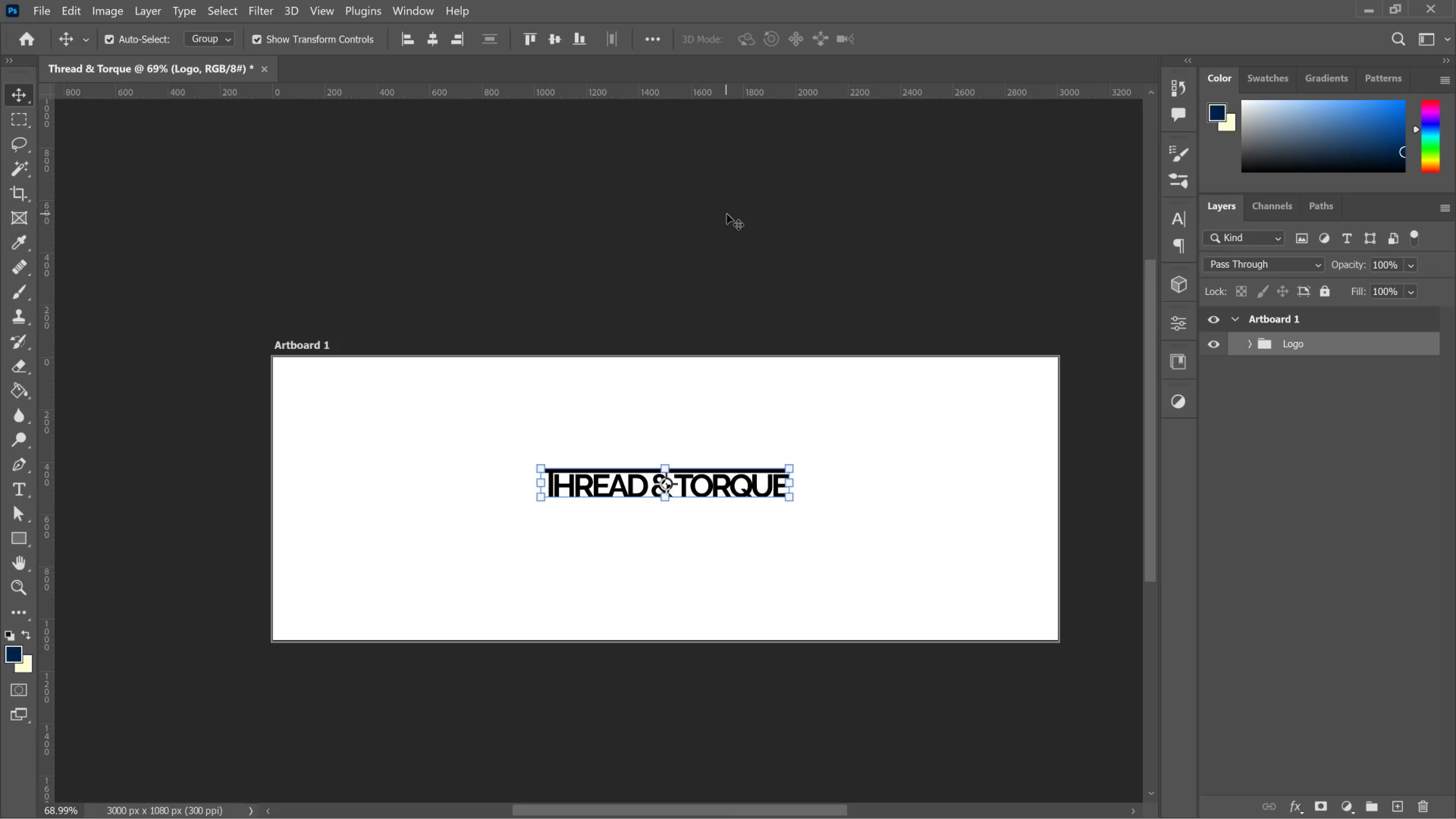 
left_click([1109, 573])
 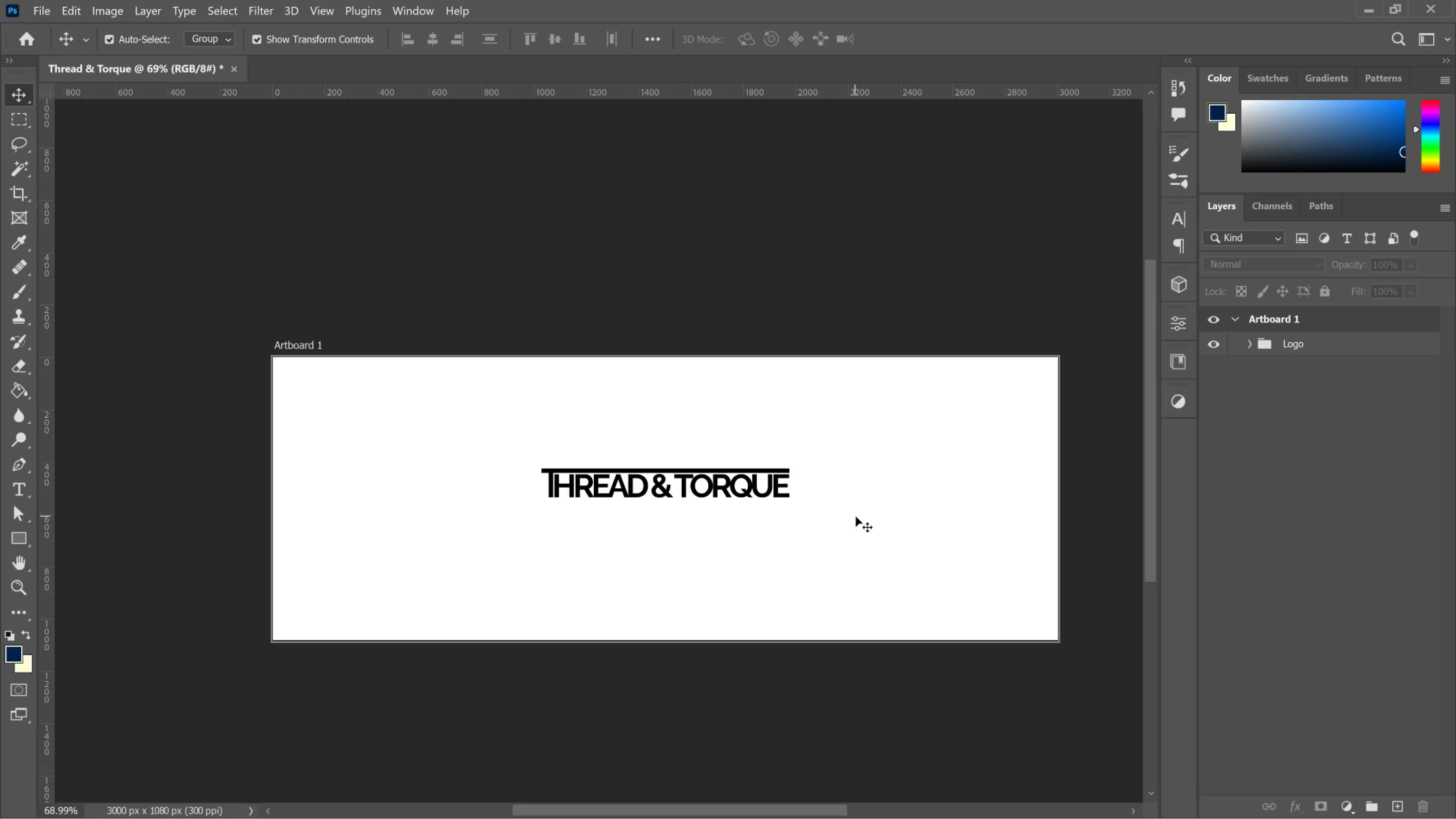 
wait(16.64)
 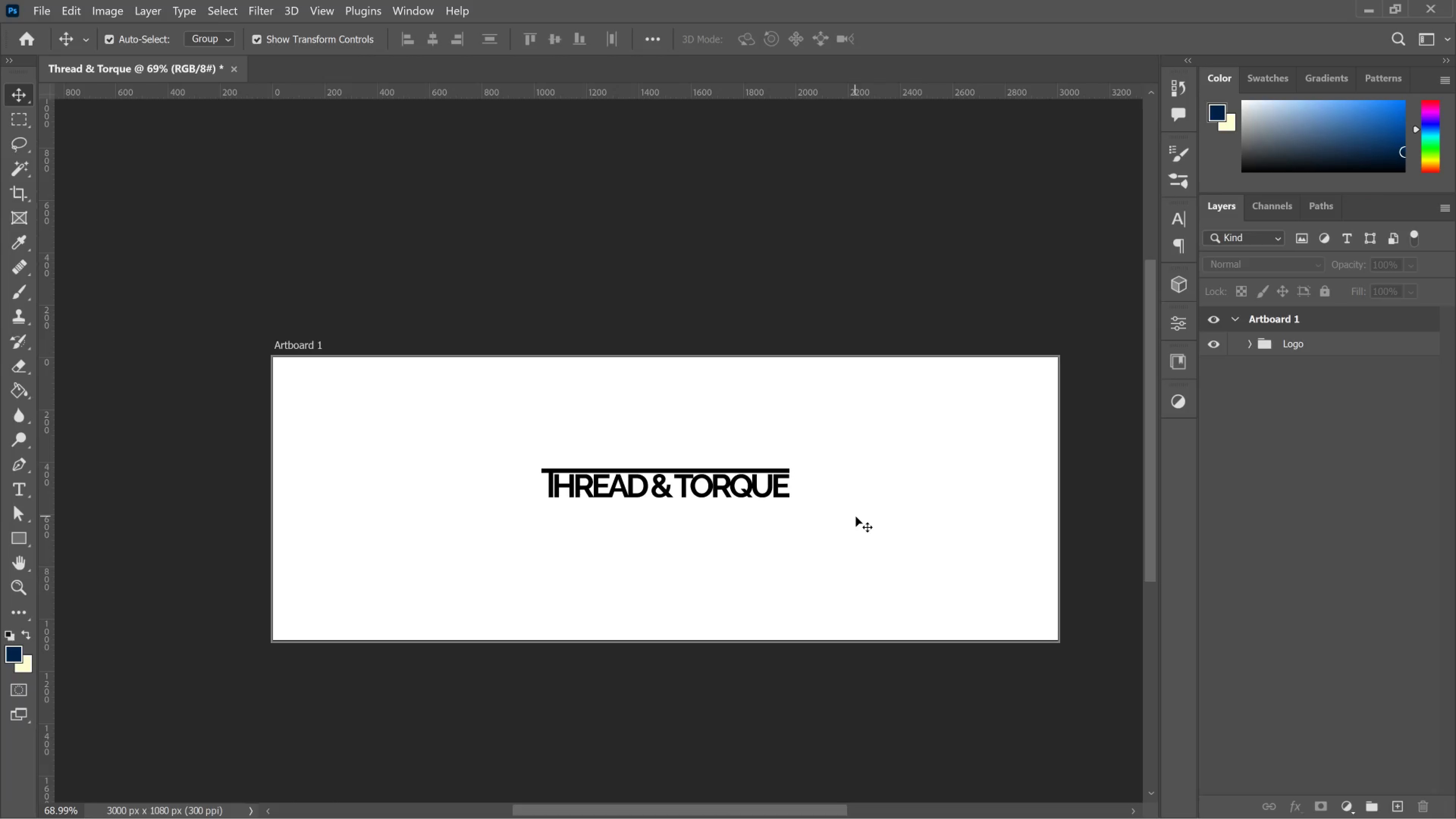 
hold_key(key=ControlLeft, duration=0.73)
 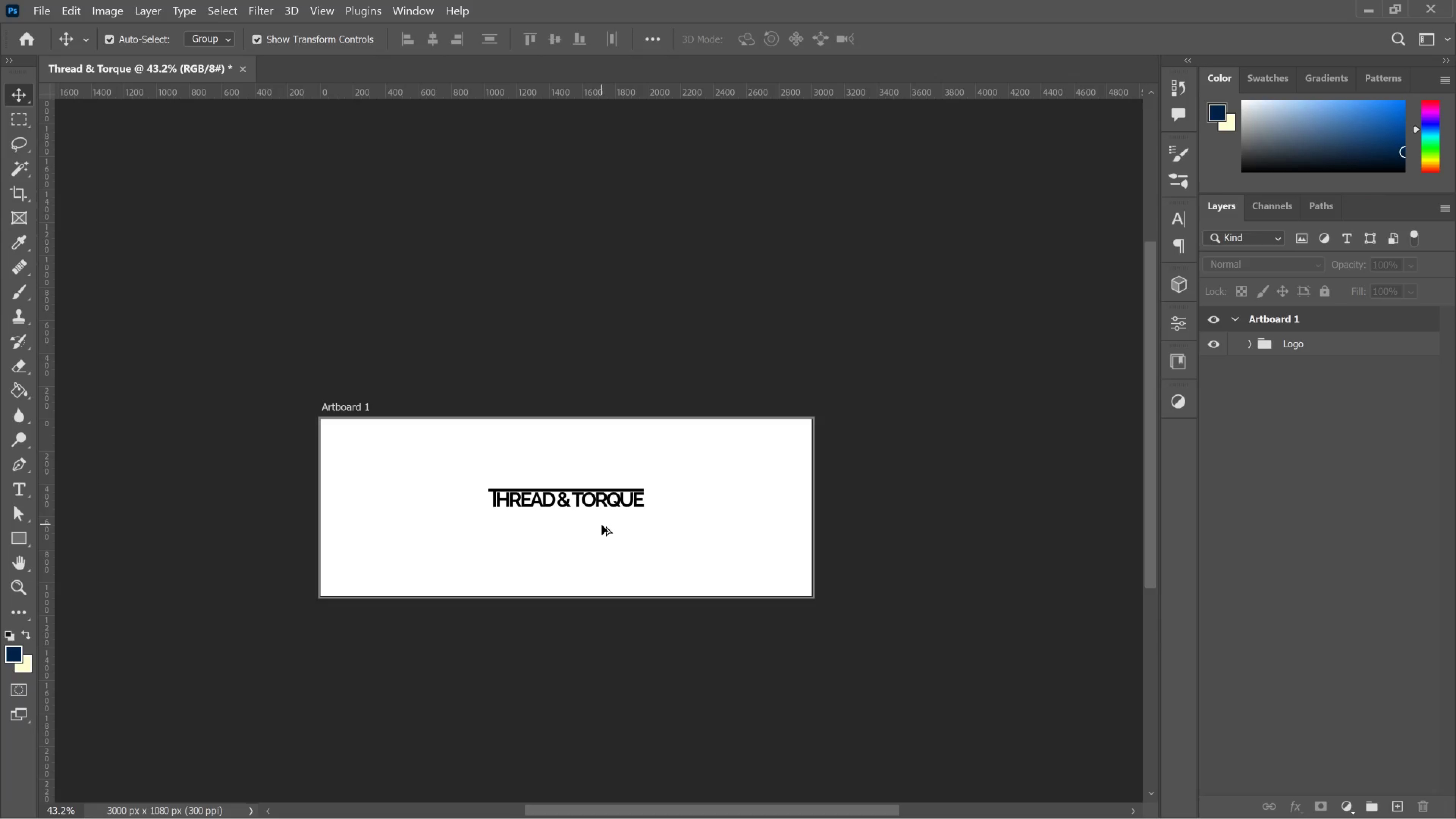 
hold_key(key=AltLeft, duration=2.69)
 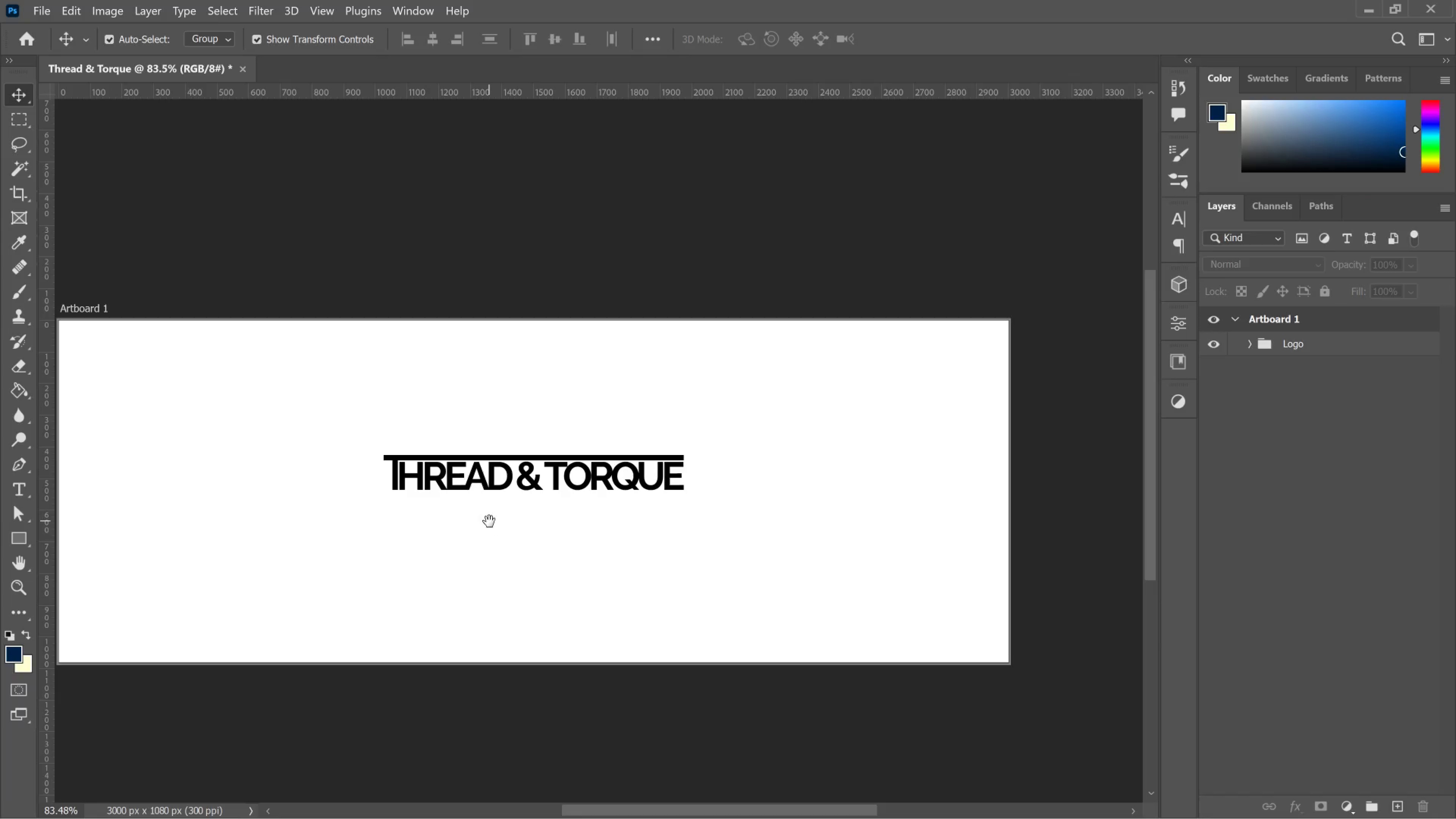 
scroll: coordinate [602, 525], scroll_direction: down, amount: 16.0
 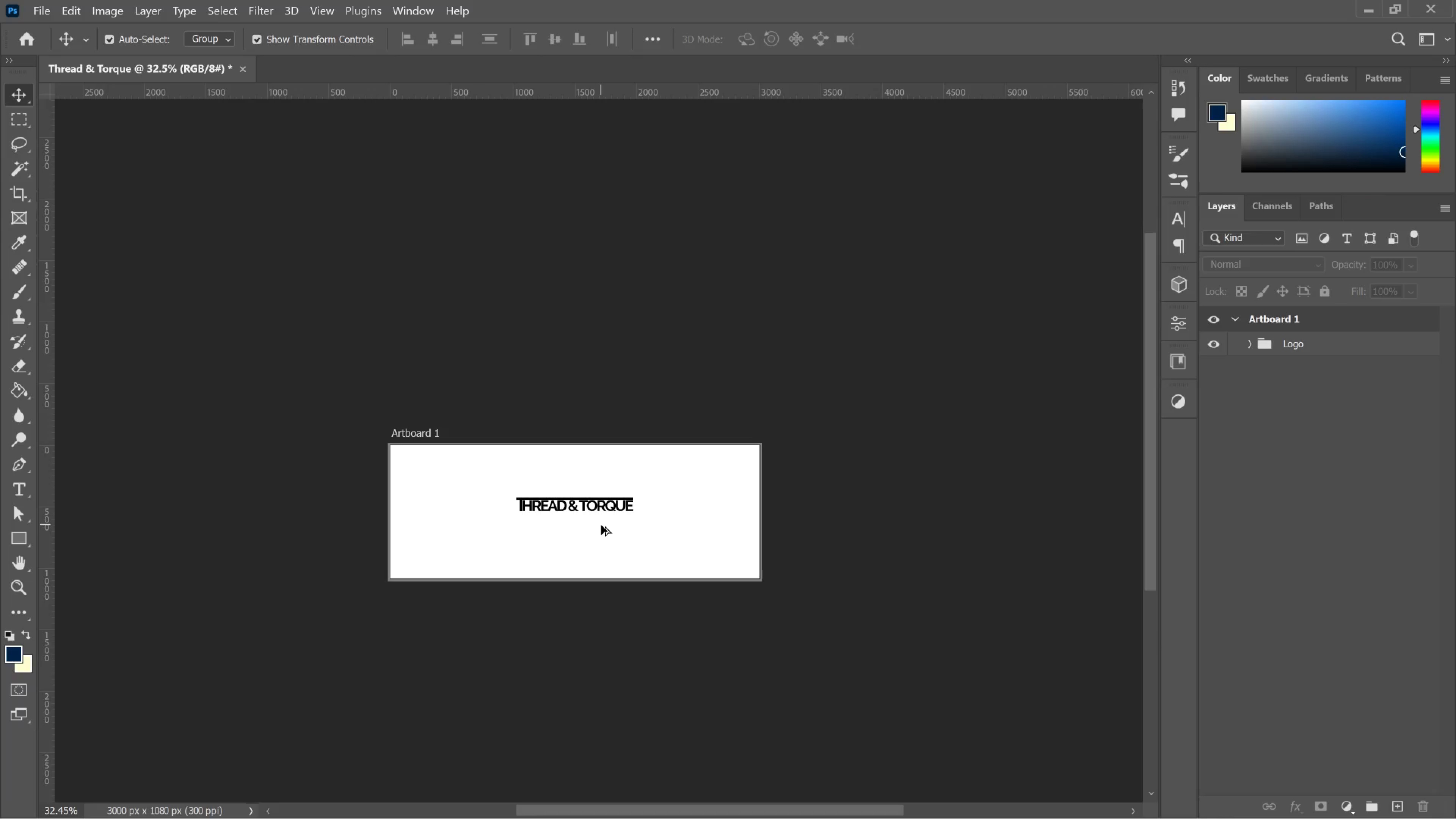 
scroll: coordinate [602, 525], scroll_direction: up, amount: 9.0
 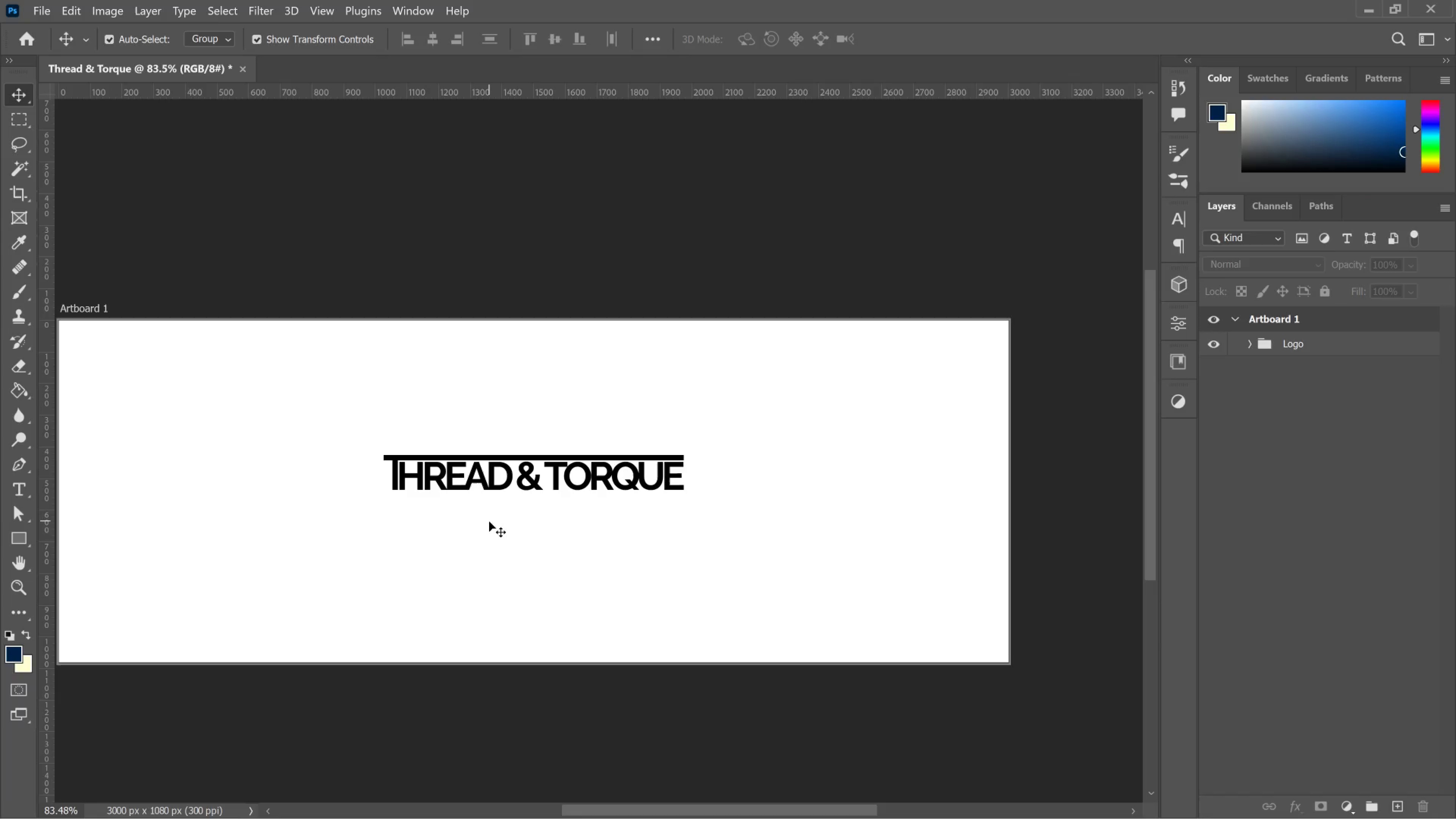 
hold_key(key=Space, duration=1.52)
 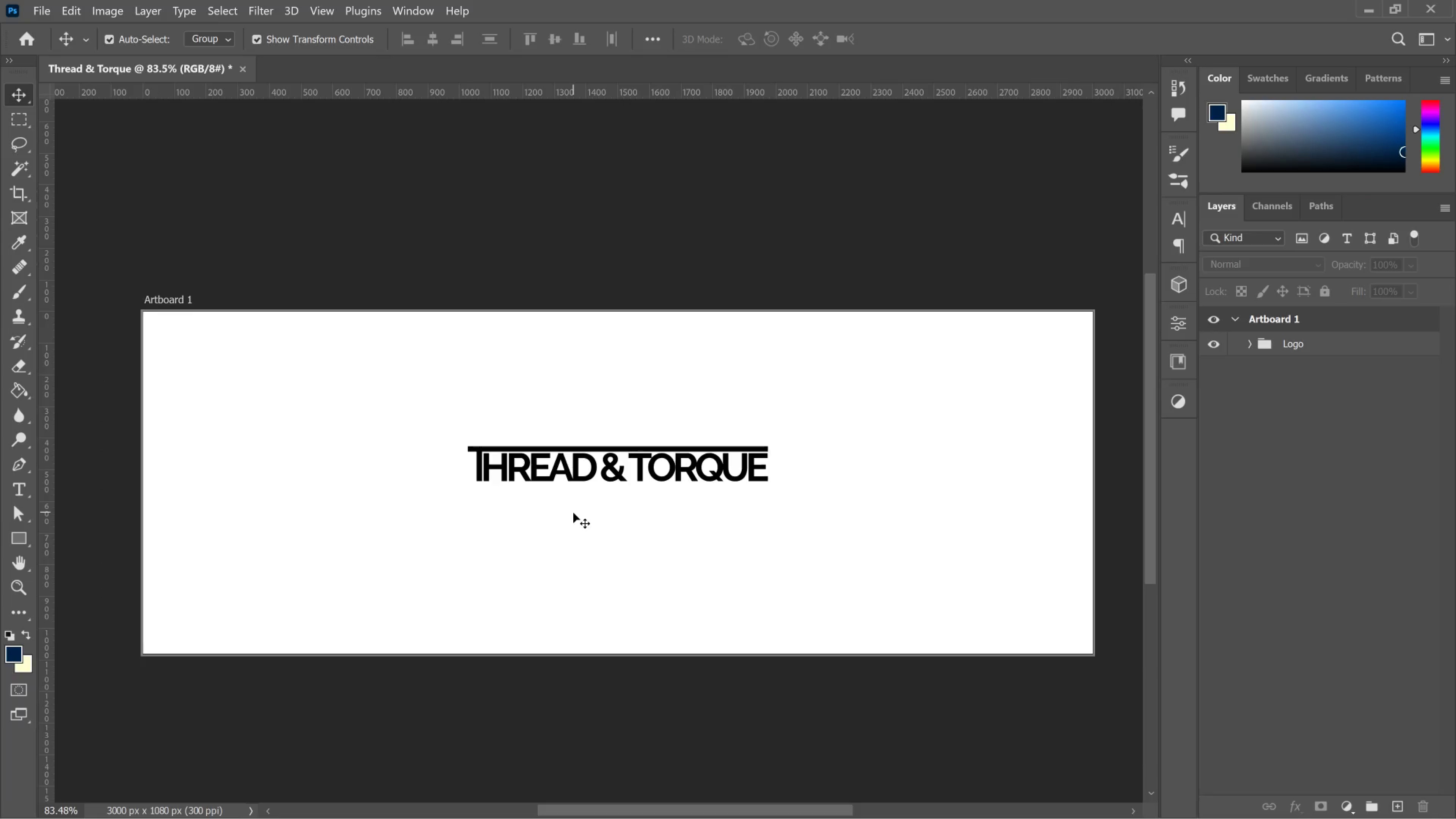 
left_click_drag(start_coordinate=[489, 521], to_coordinate=[573, 513])
 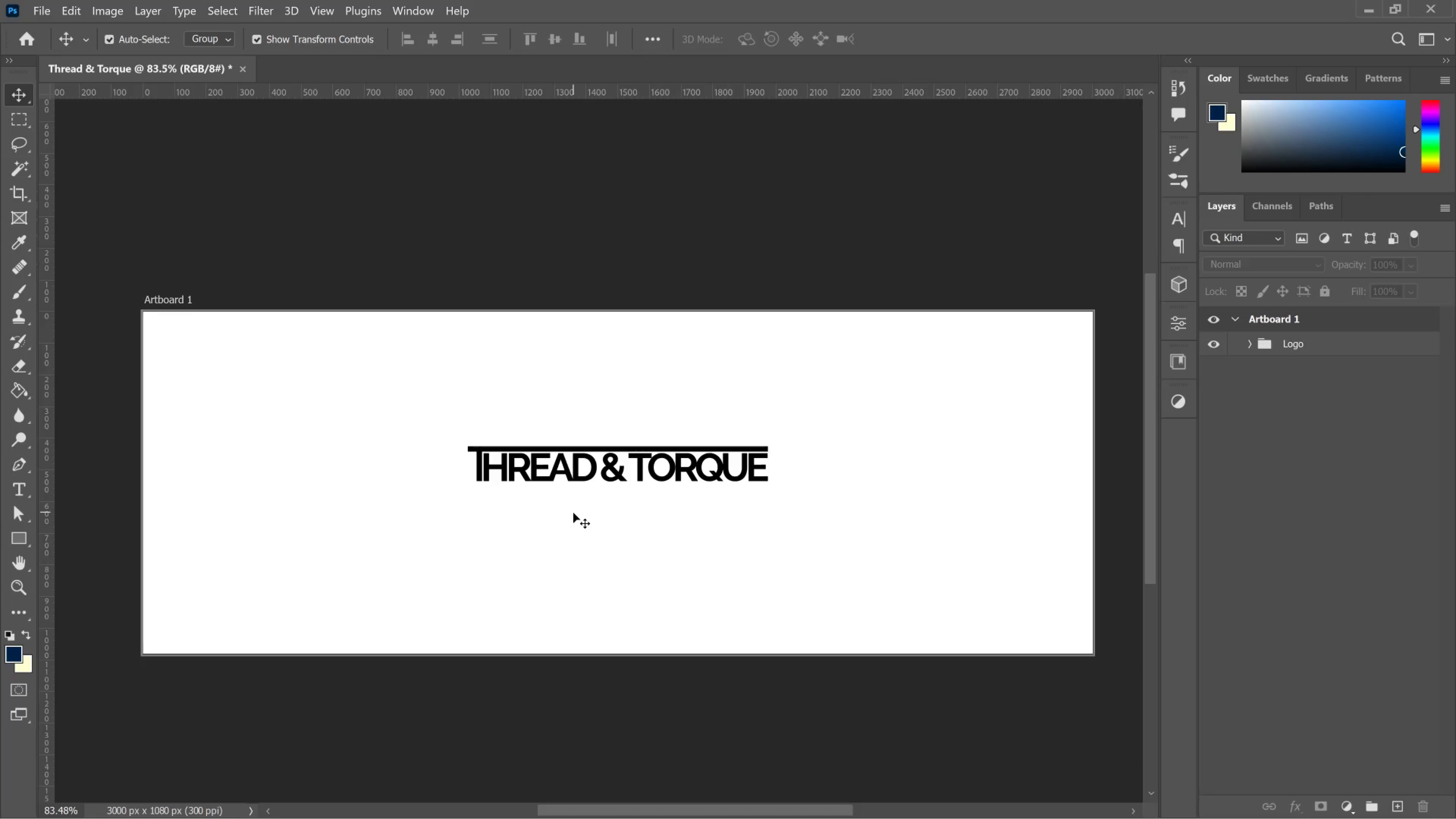 
key(Space)
 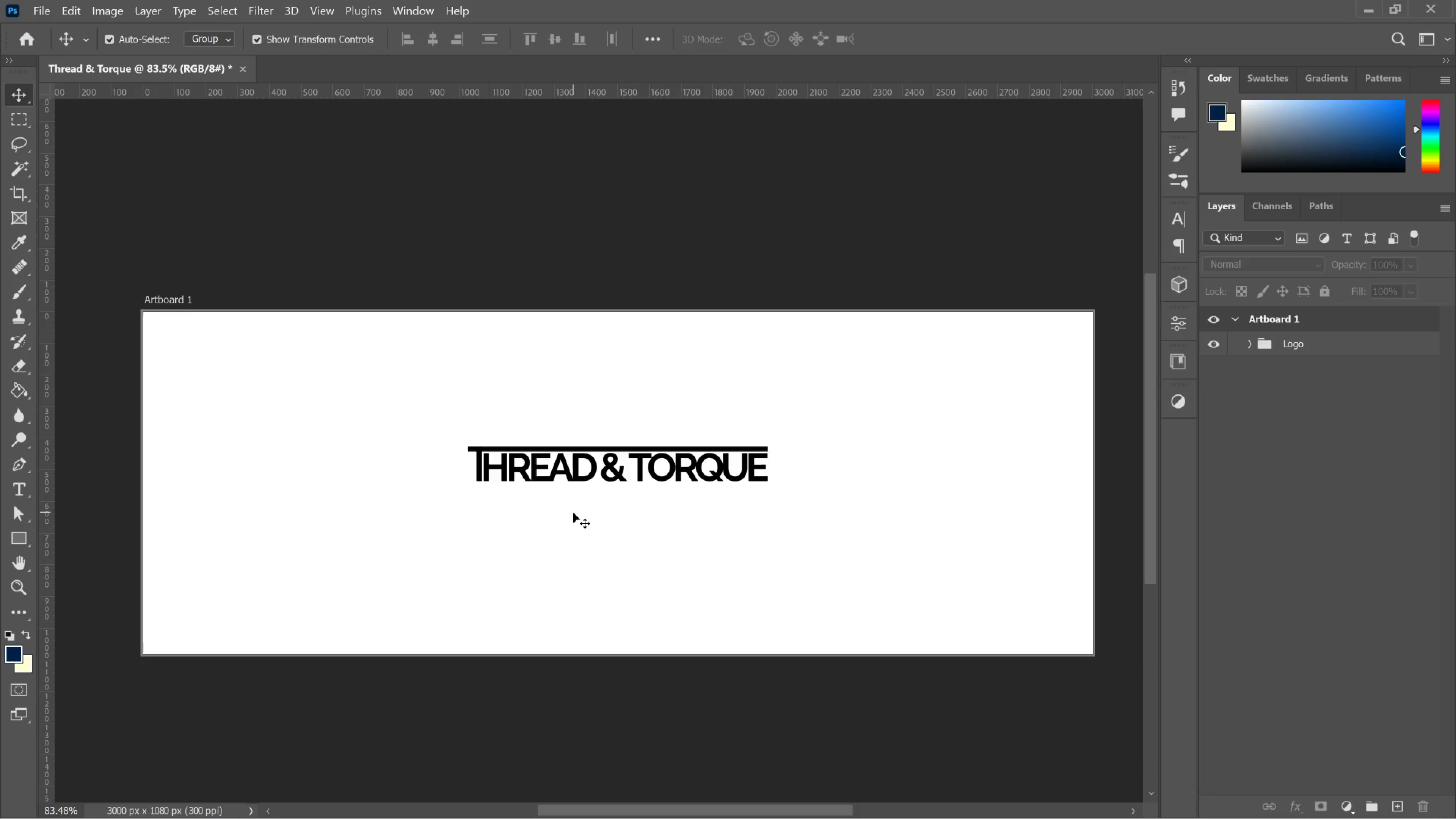 
key(Space)
 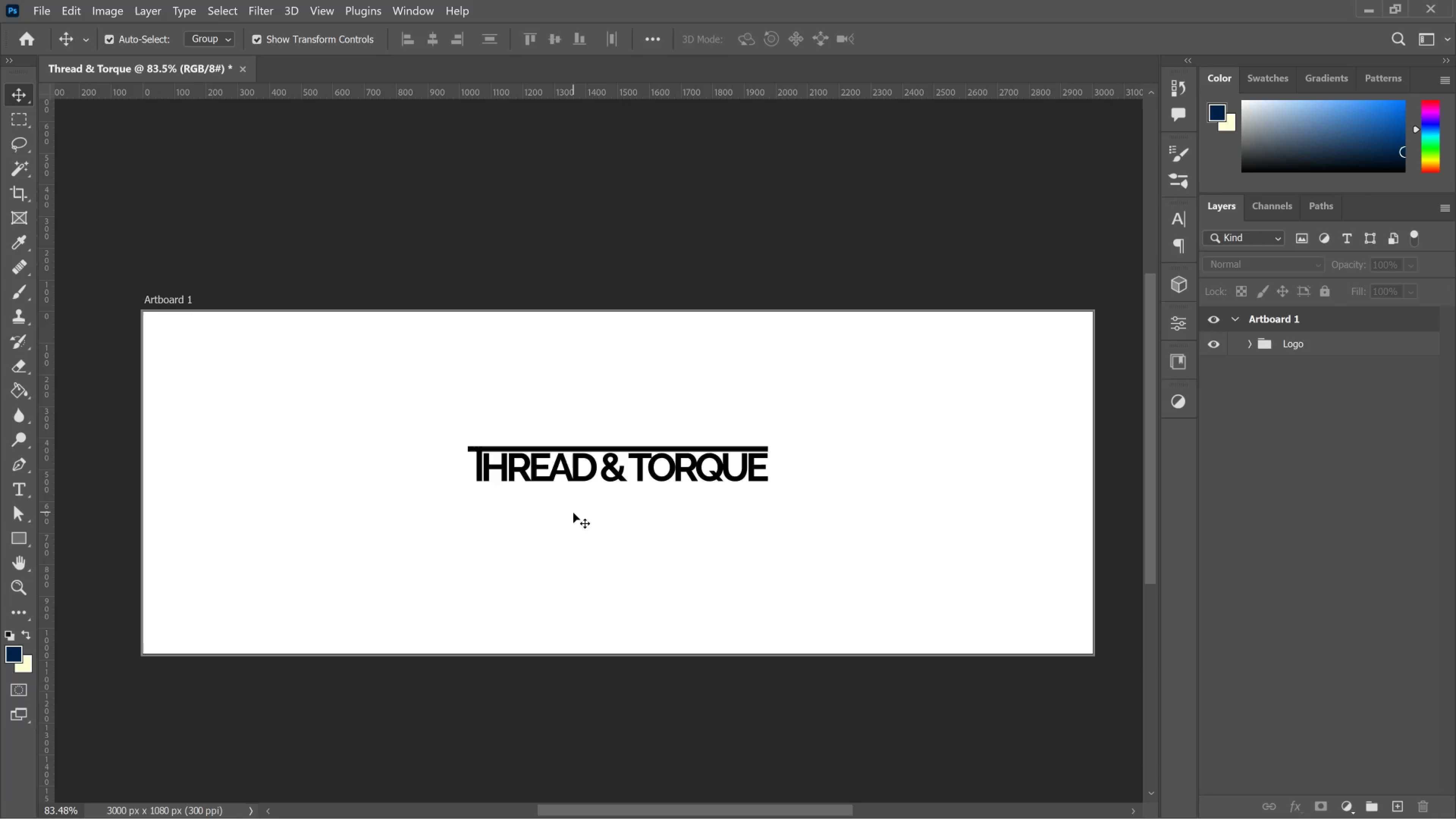 
key(Space)
 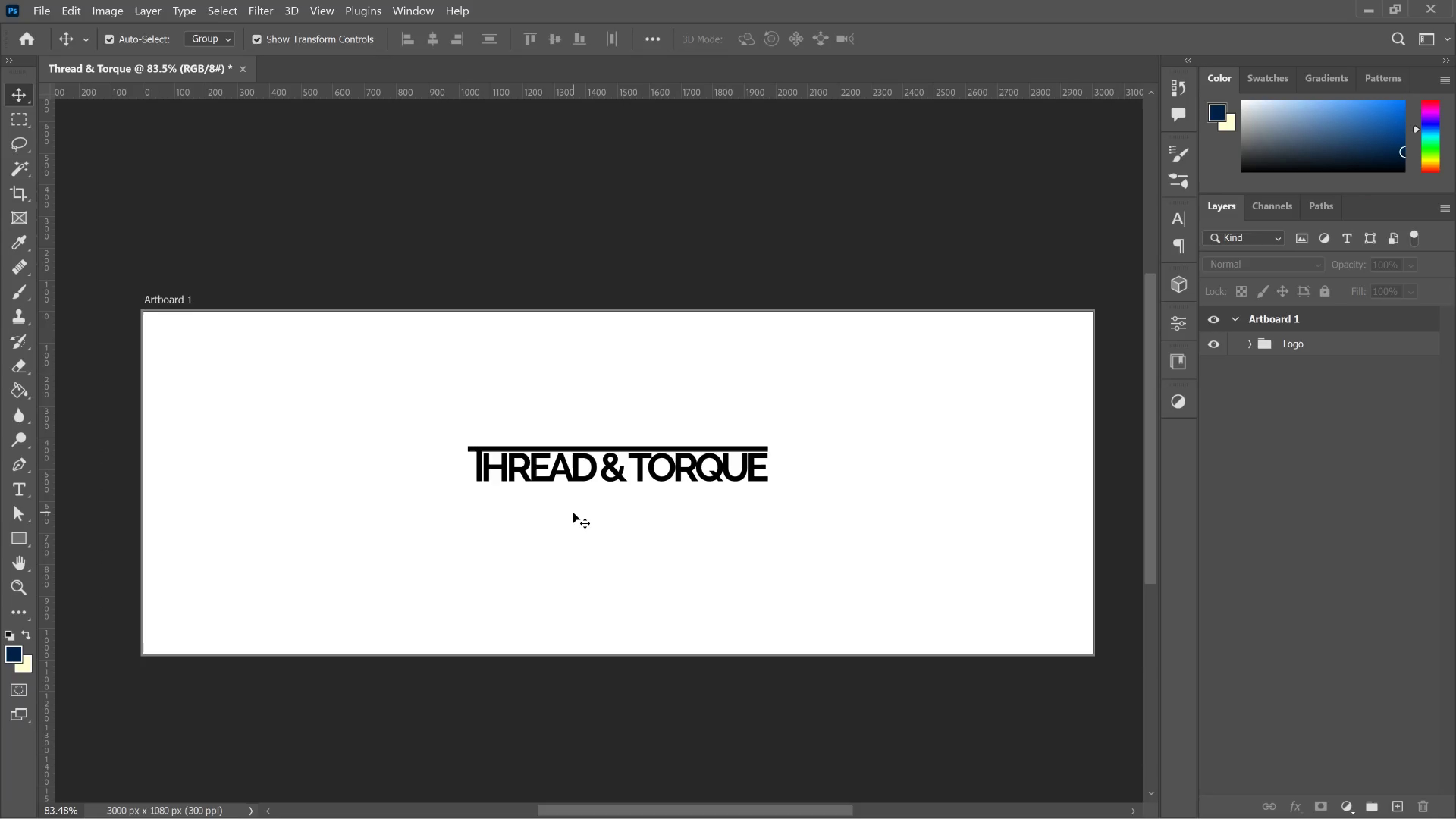 
key(Space)
 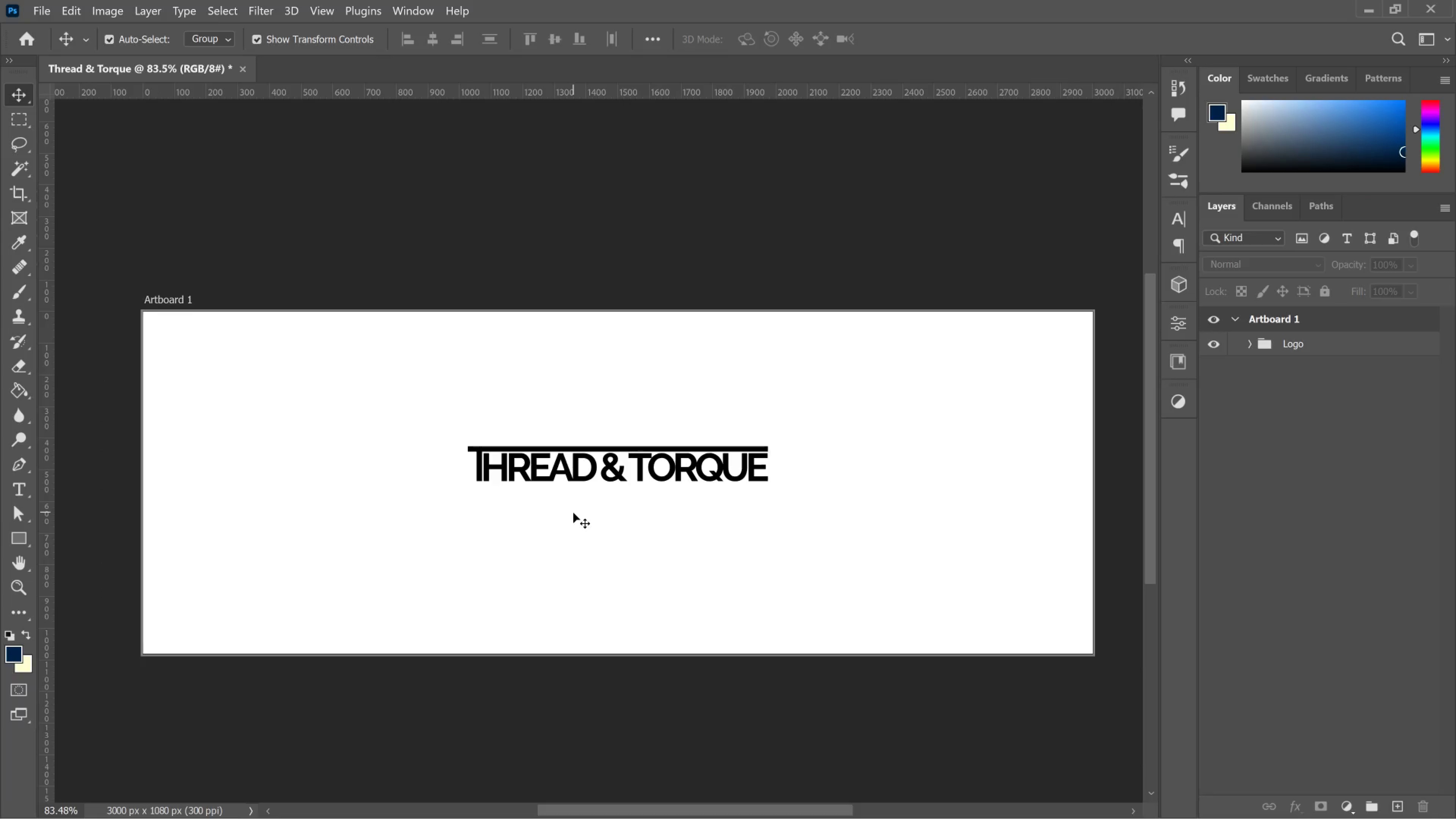 
key(Space)
 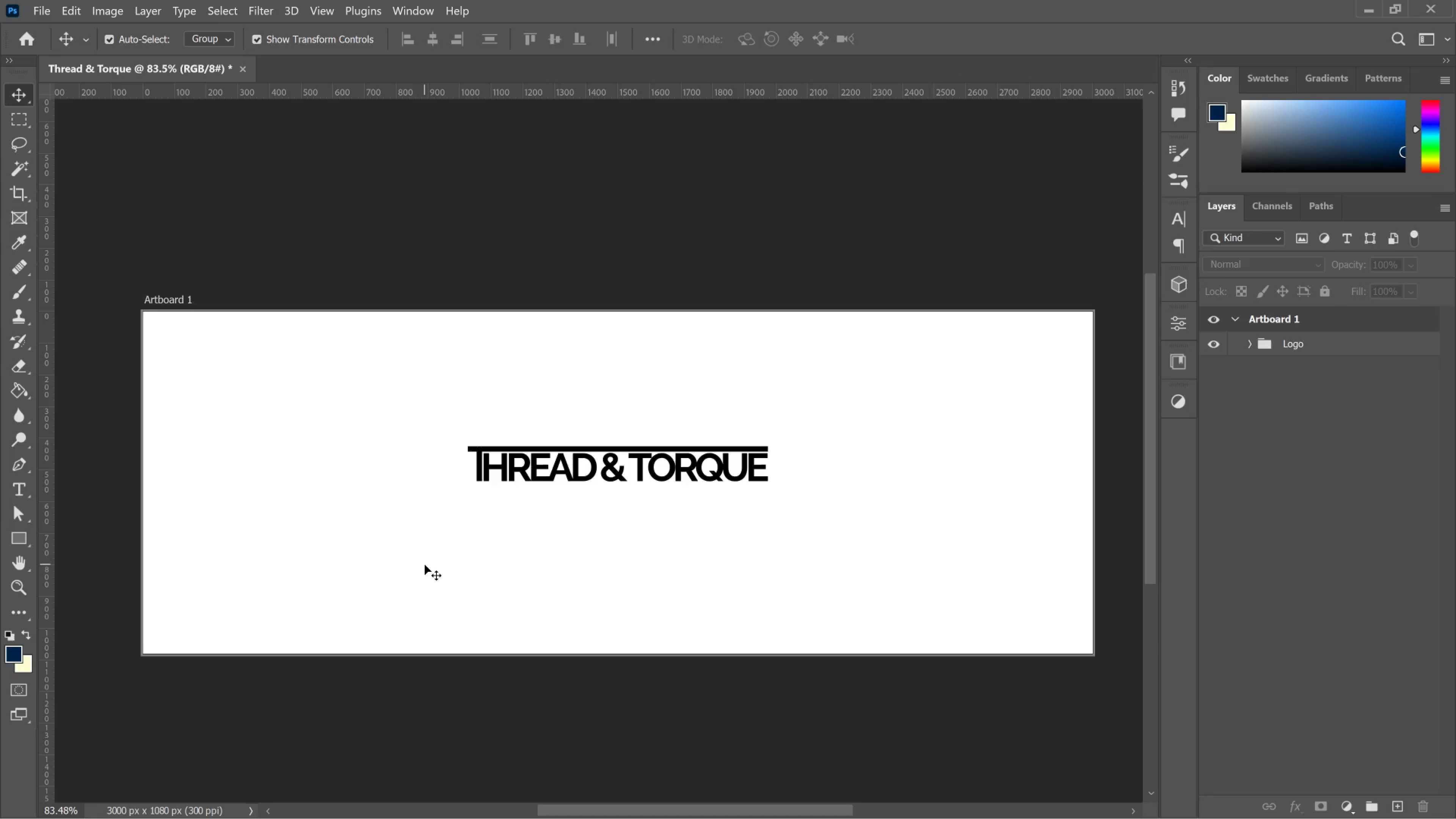 
wait(239.76)
 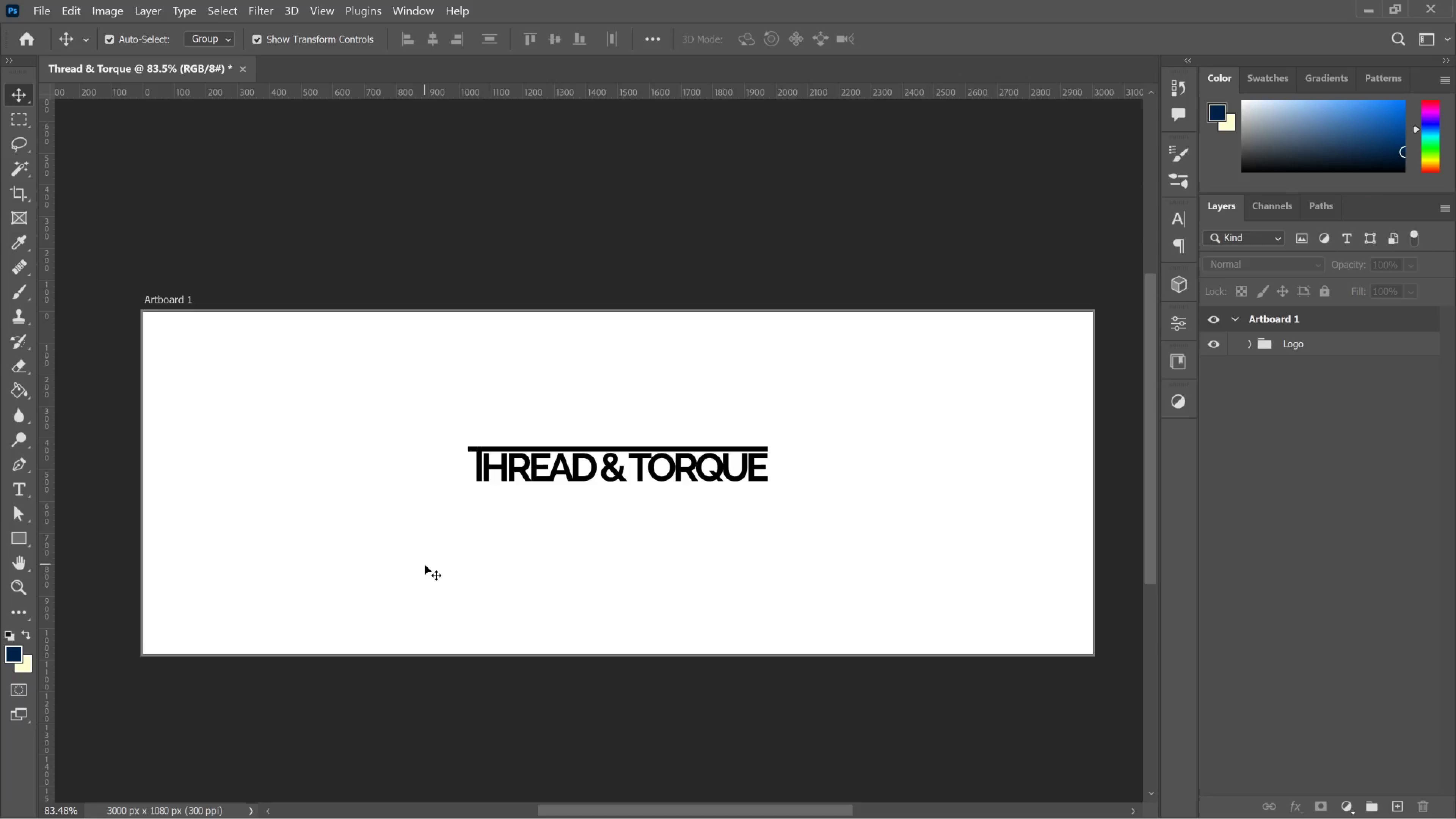 
scroll: coordinate [804, 651], scroll_direction: down, amount: 8.0
 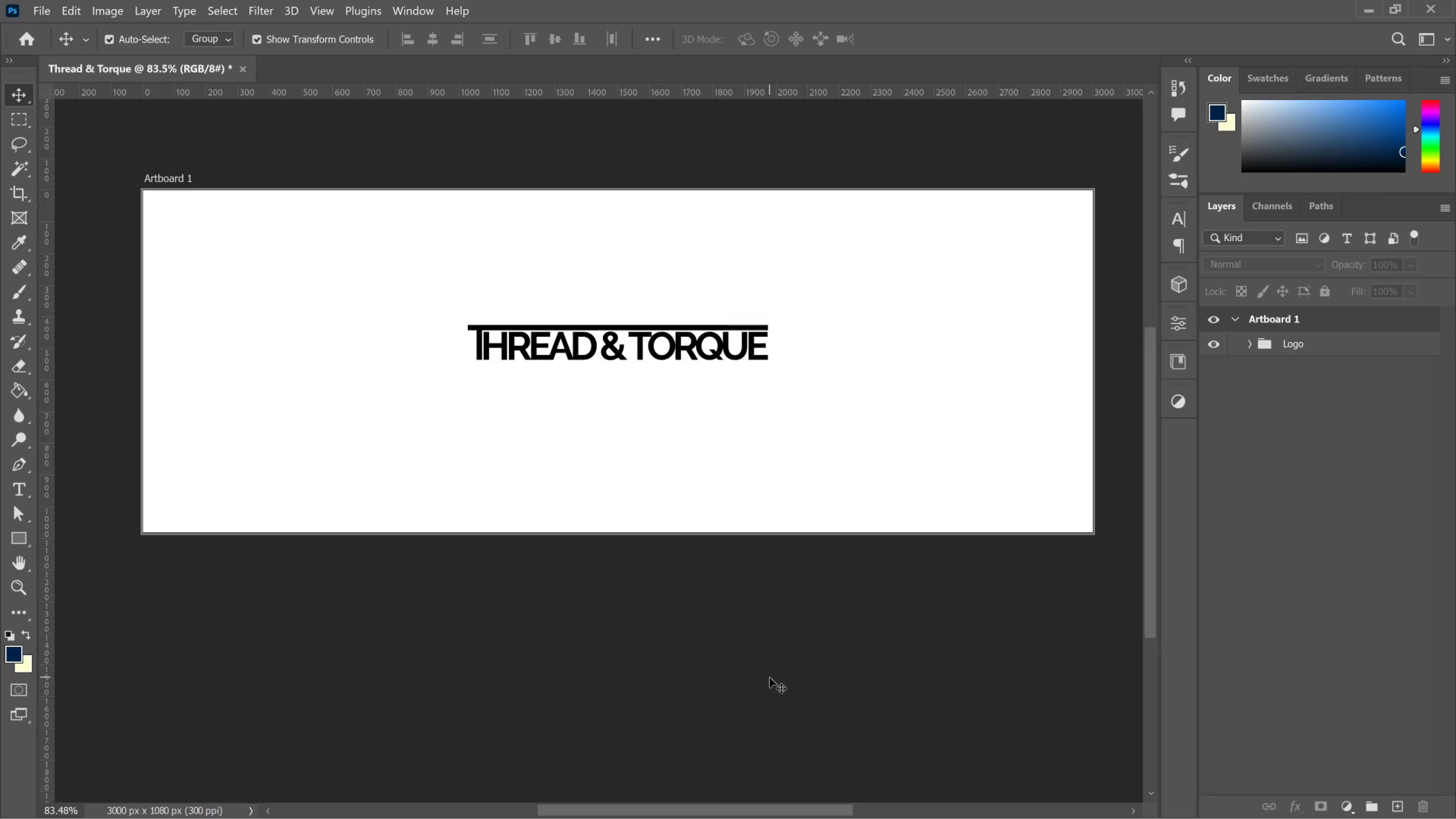 
wait(40.73)
 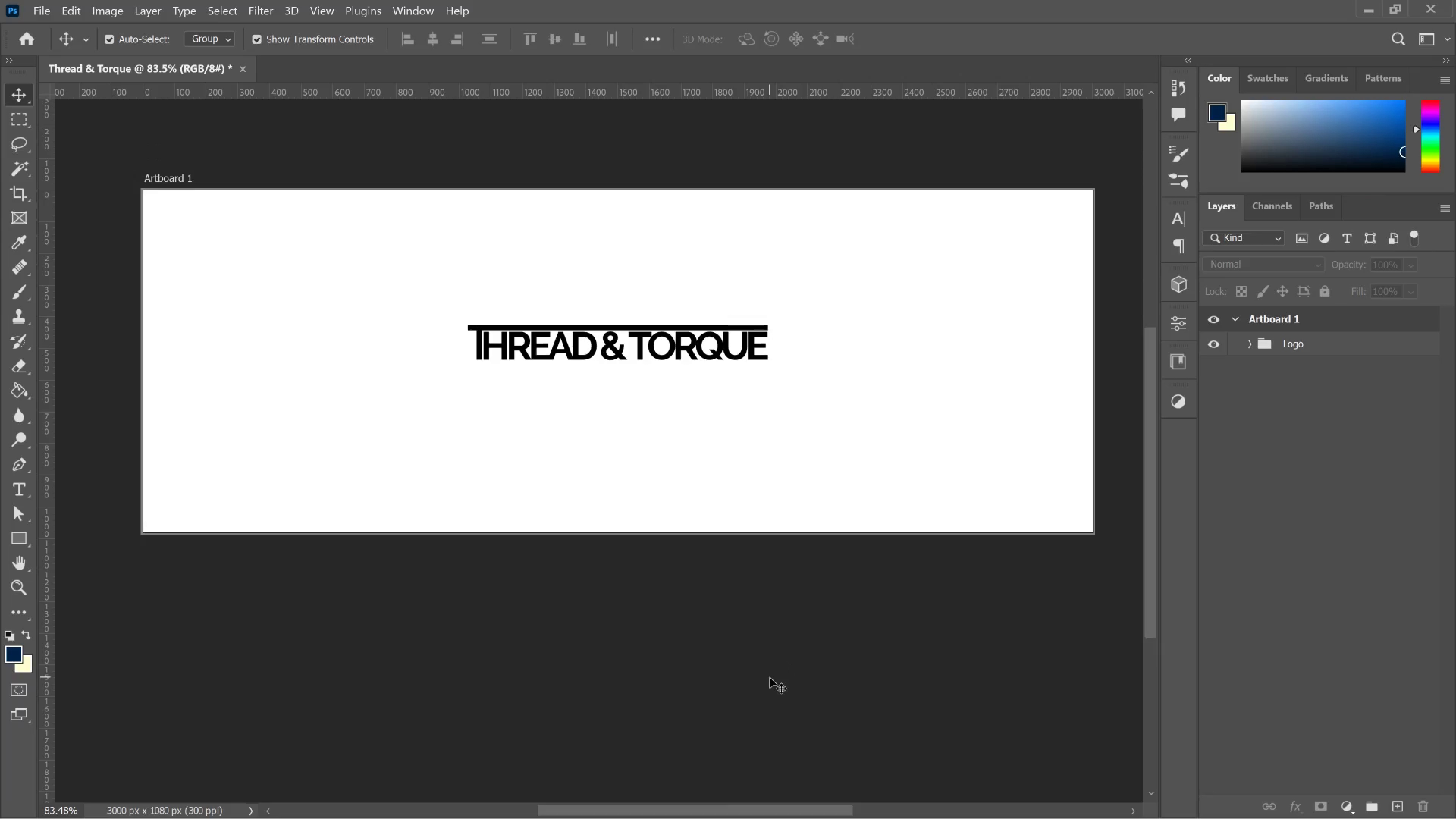 
scroll: coordinate [916, 480], scroll_direction: down, amount: 4.0
 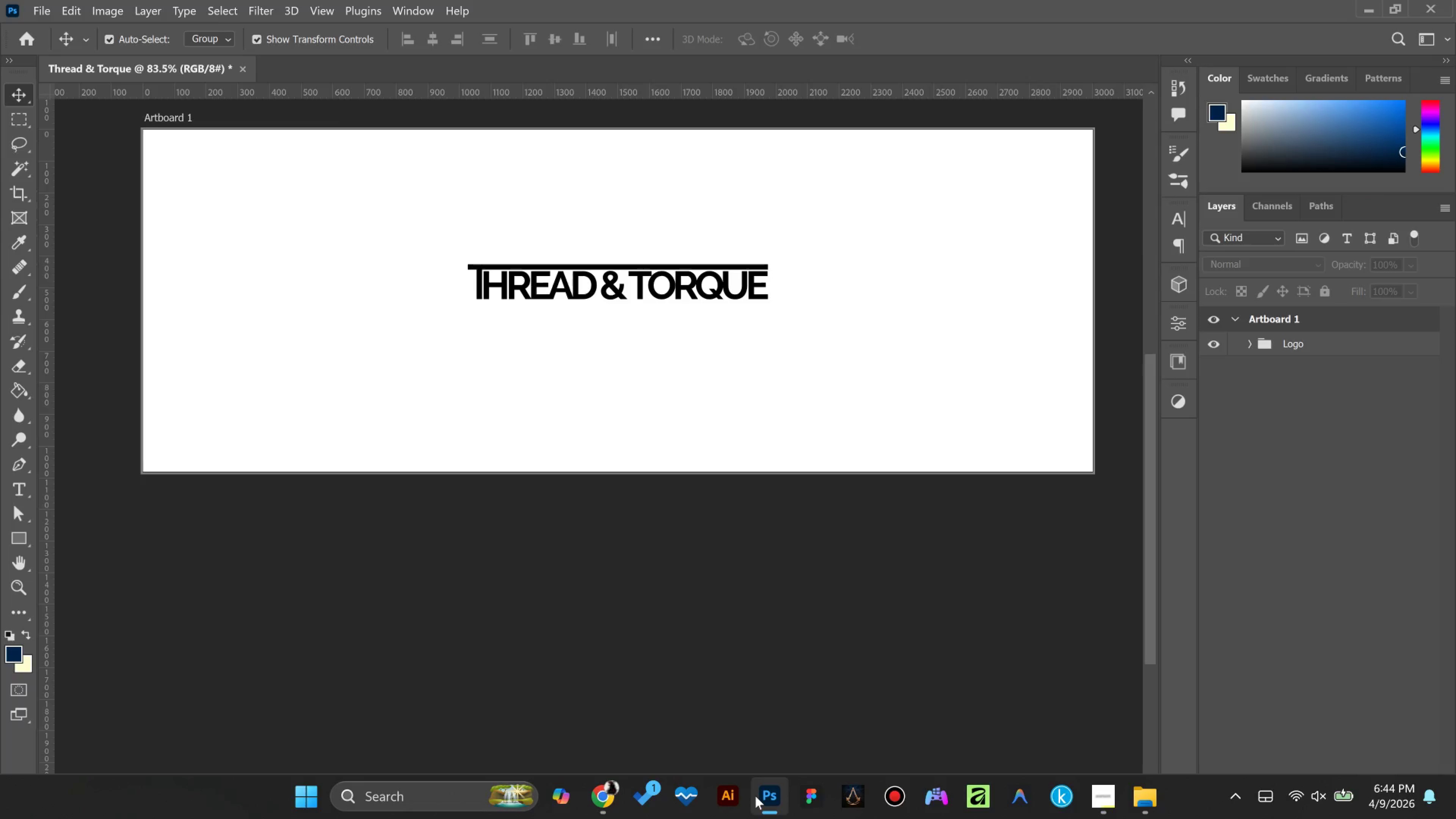 
left_click([761, 796])